 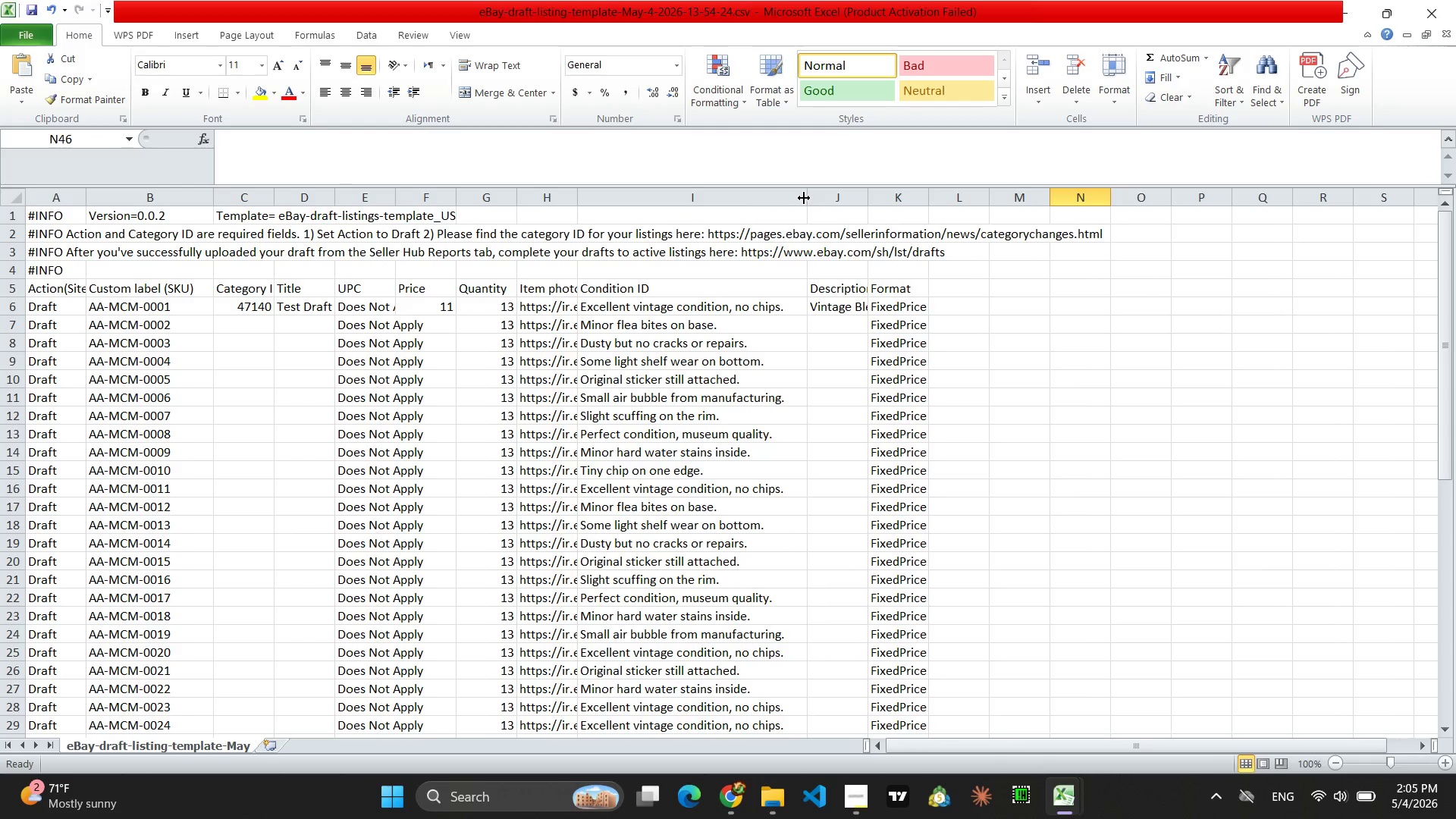 
left_click([1119, 318])
 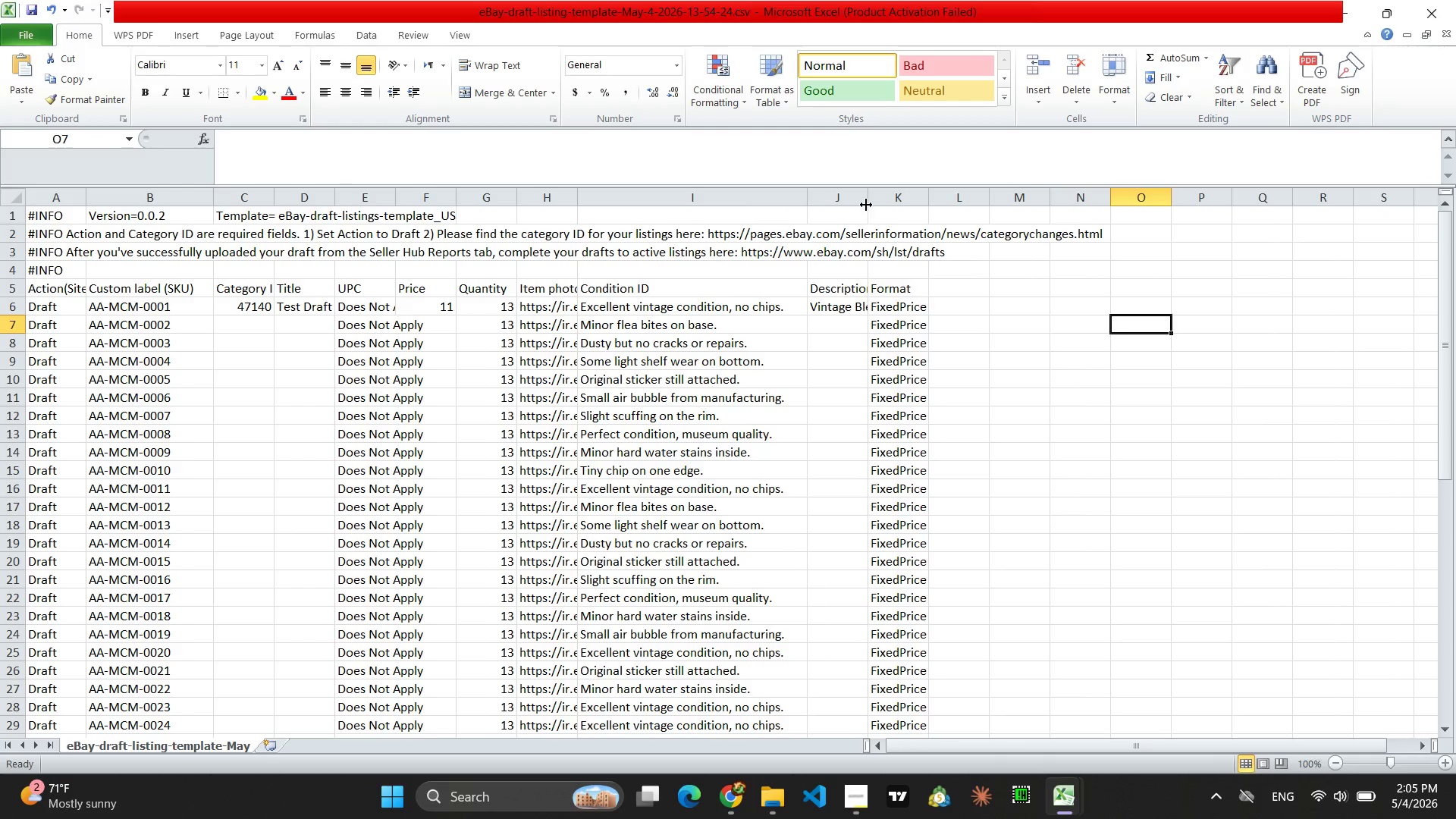 
left_click_drag(start_coordinate=[868, 196], to_coordinate=[902, 195])
 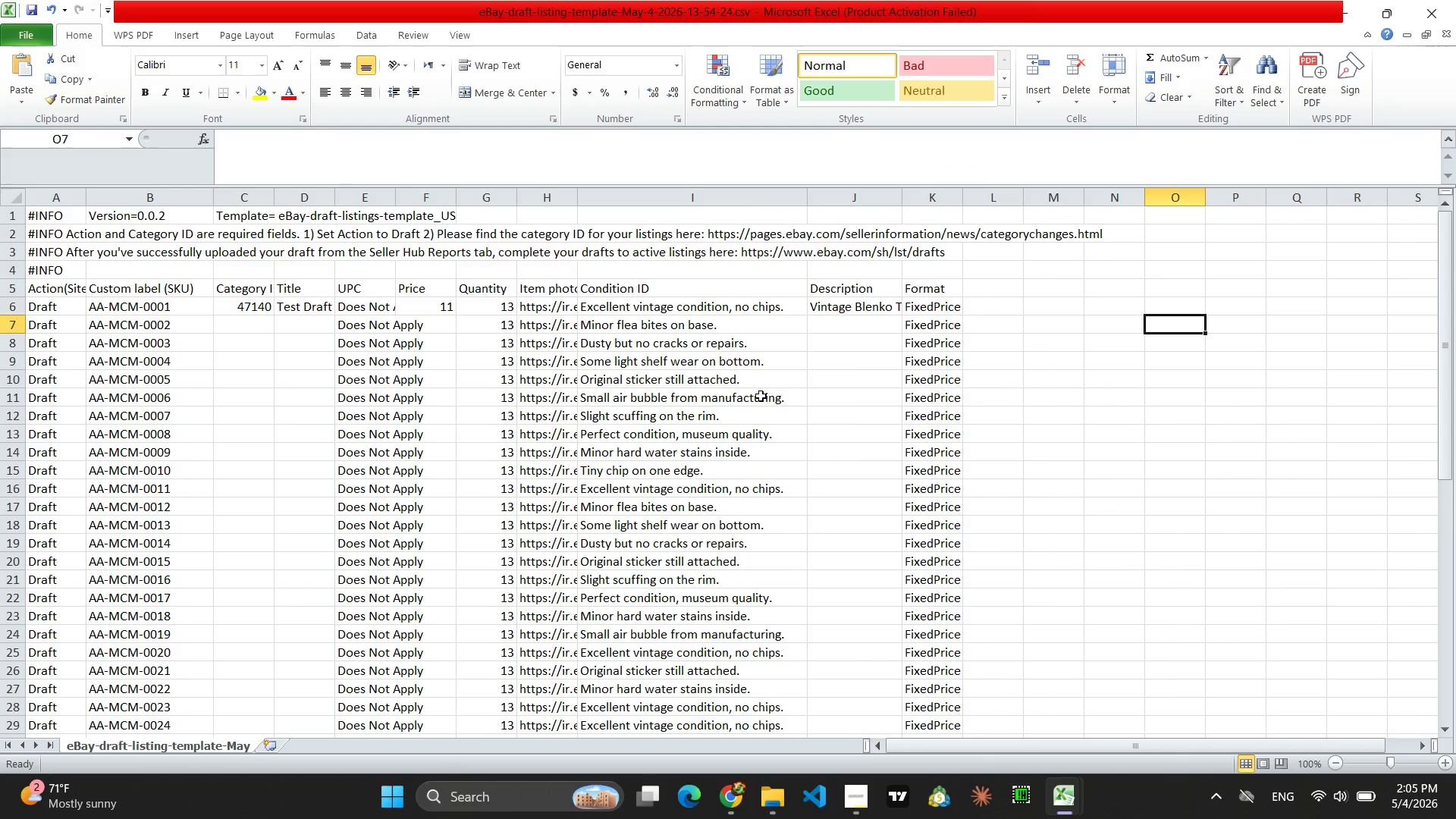 
scroll: coordinate [791, 382], scroll_direction: down, amount: 4.0
 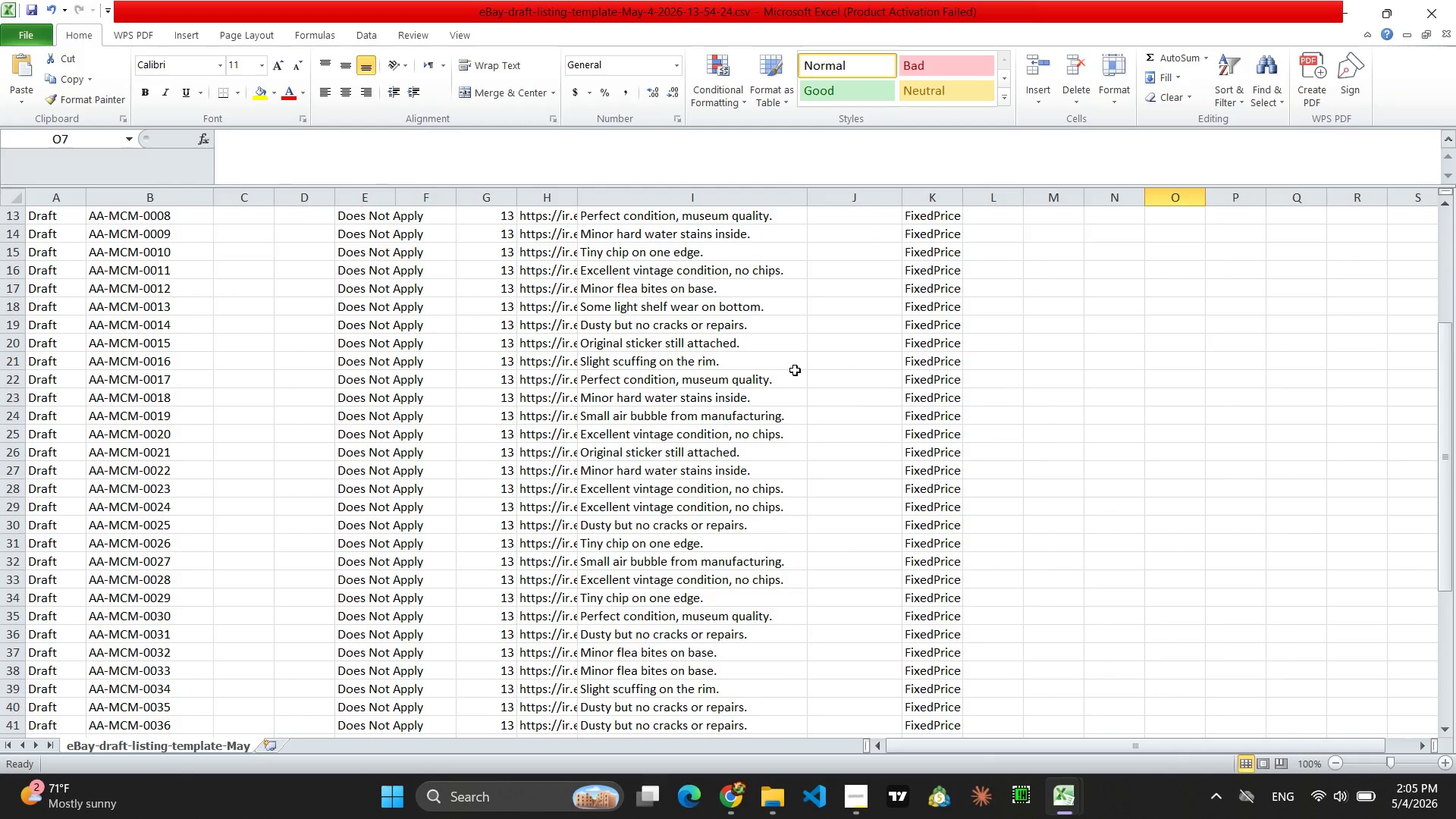 
scroll: coordinate [795, 370], scroll_direction: up, amount: 8.0
 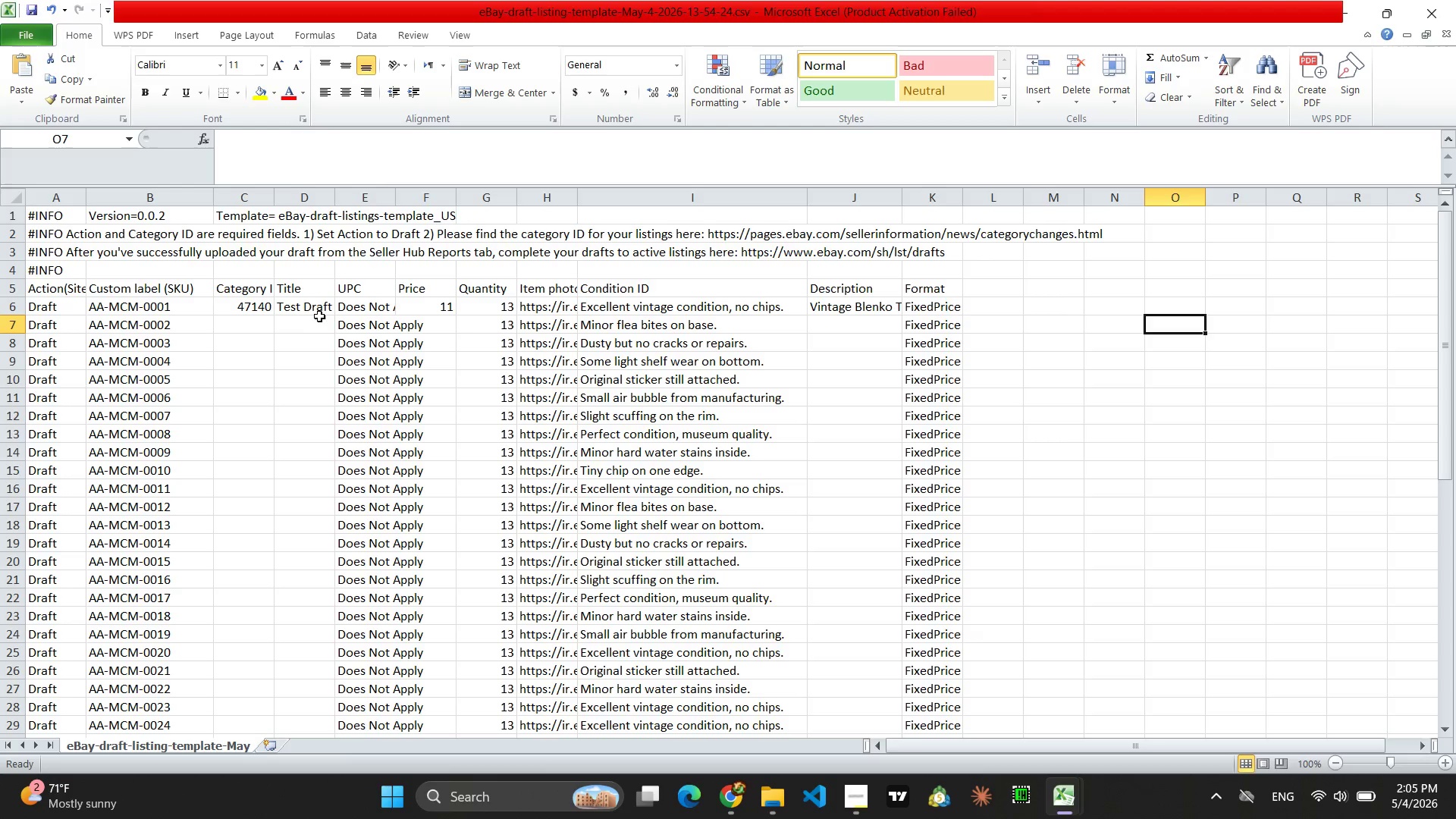 
left_click([310, 307])
 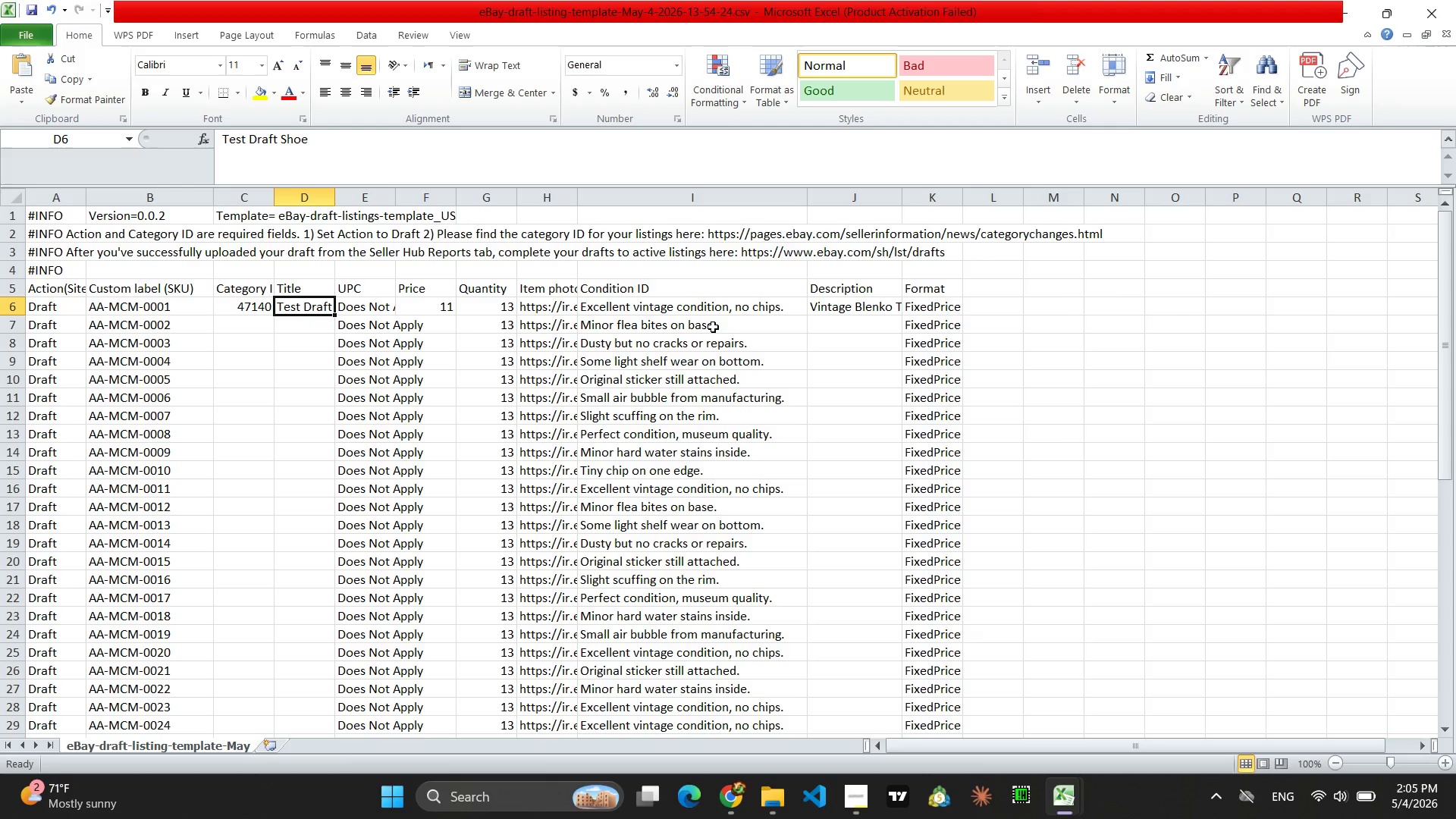 
double_click([859, 306])
 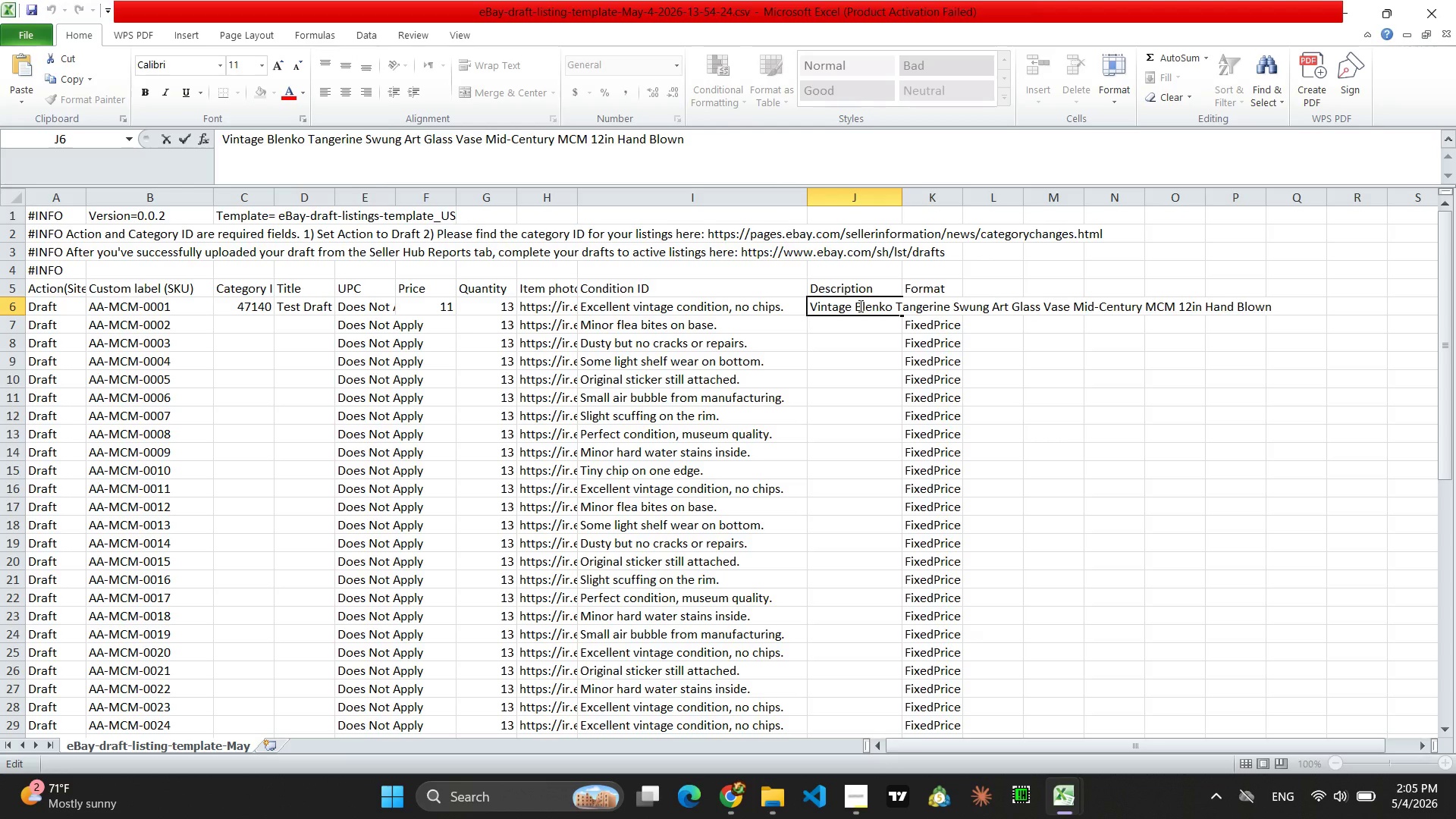 
hold_key(key=ControlLeft, duration=0.41)
 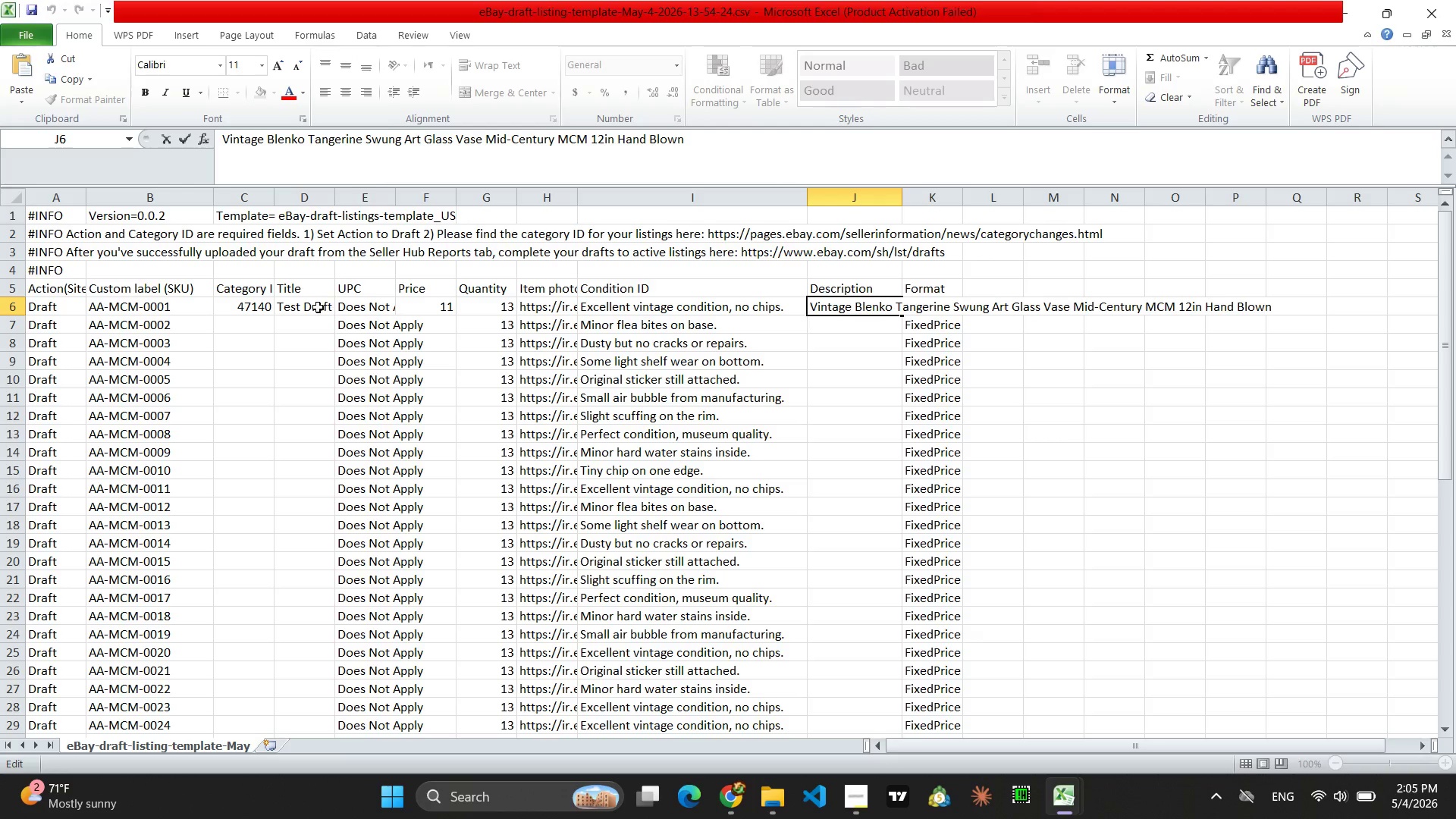 
left_click([318, 307])
 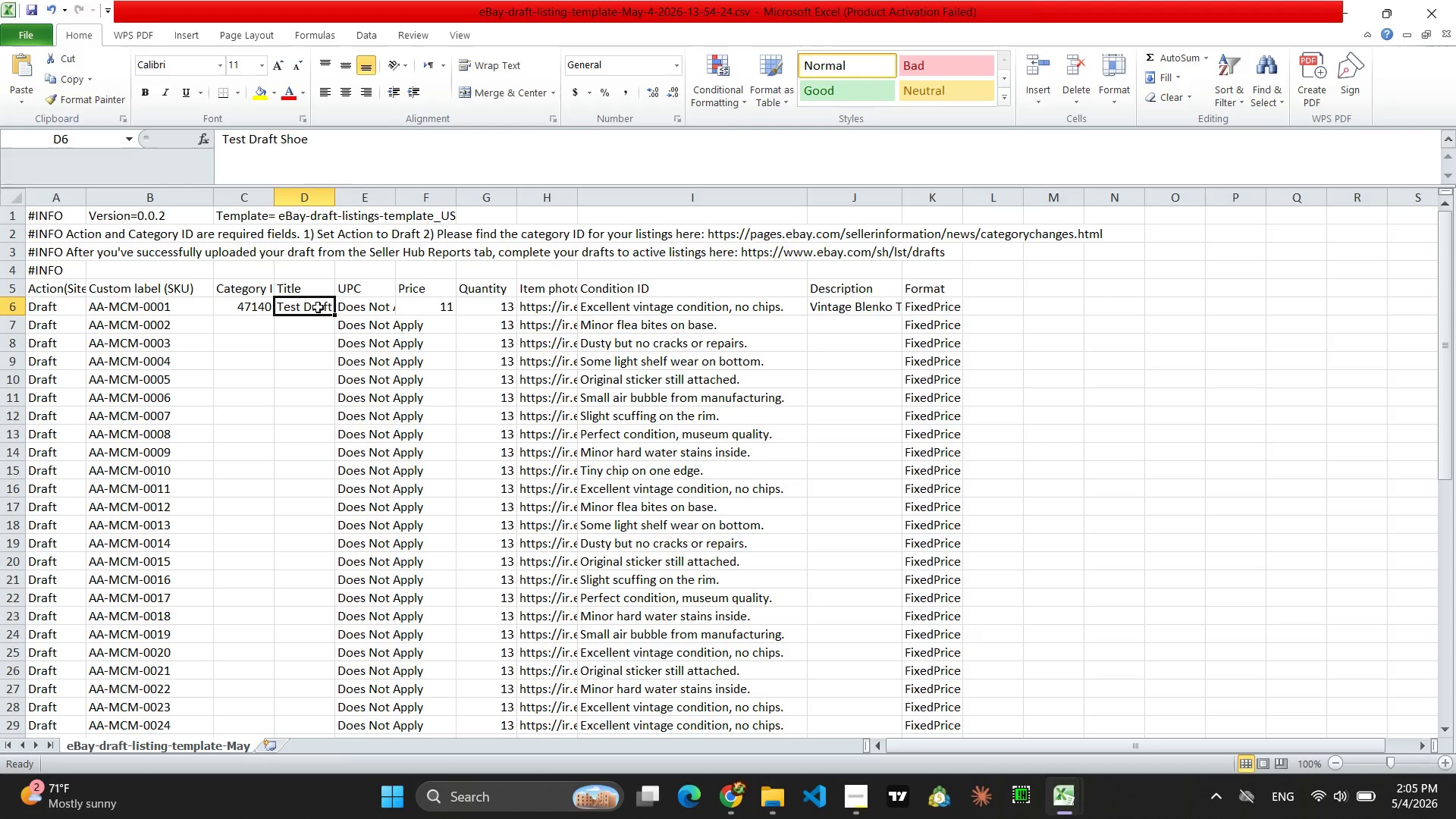 
key(Control+V)
 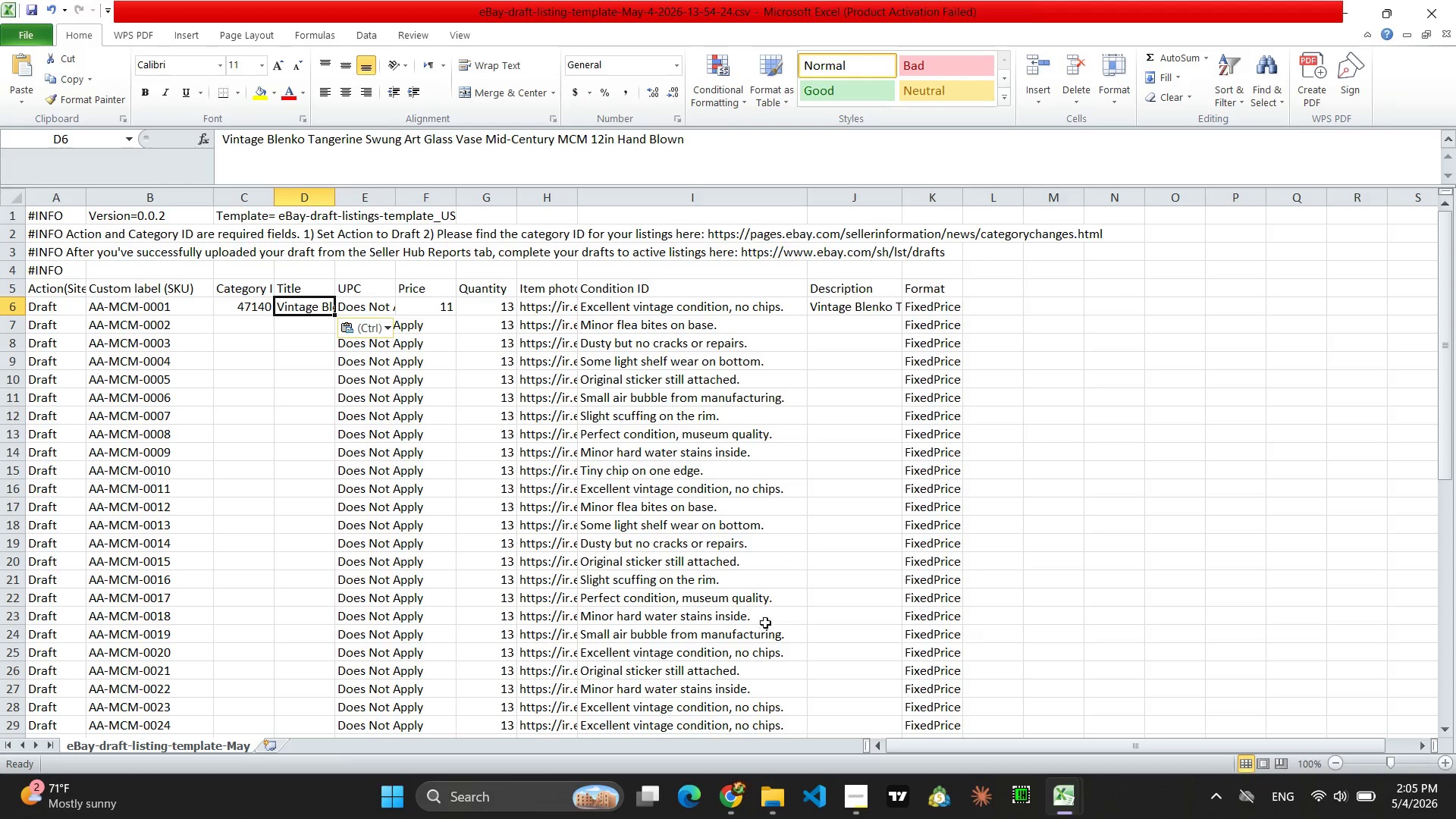 
left_click([729, 807])
 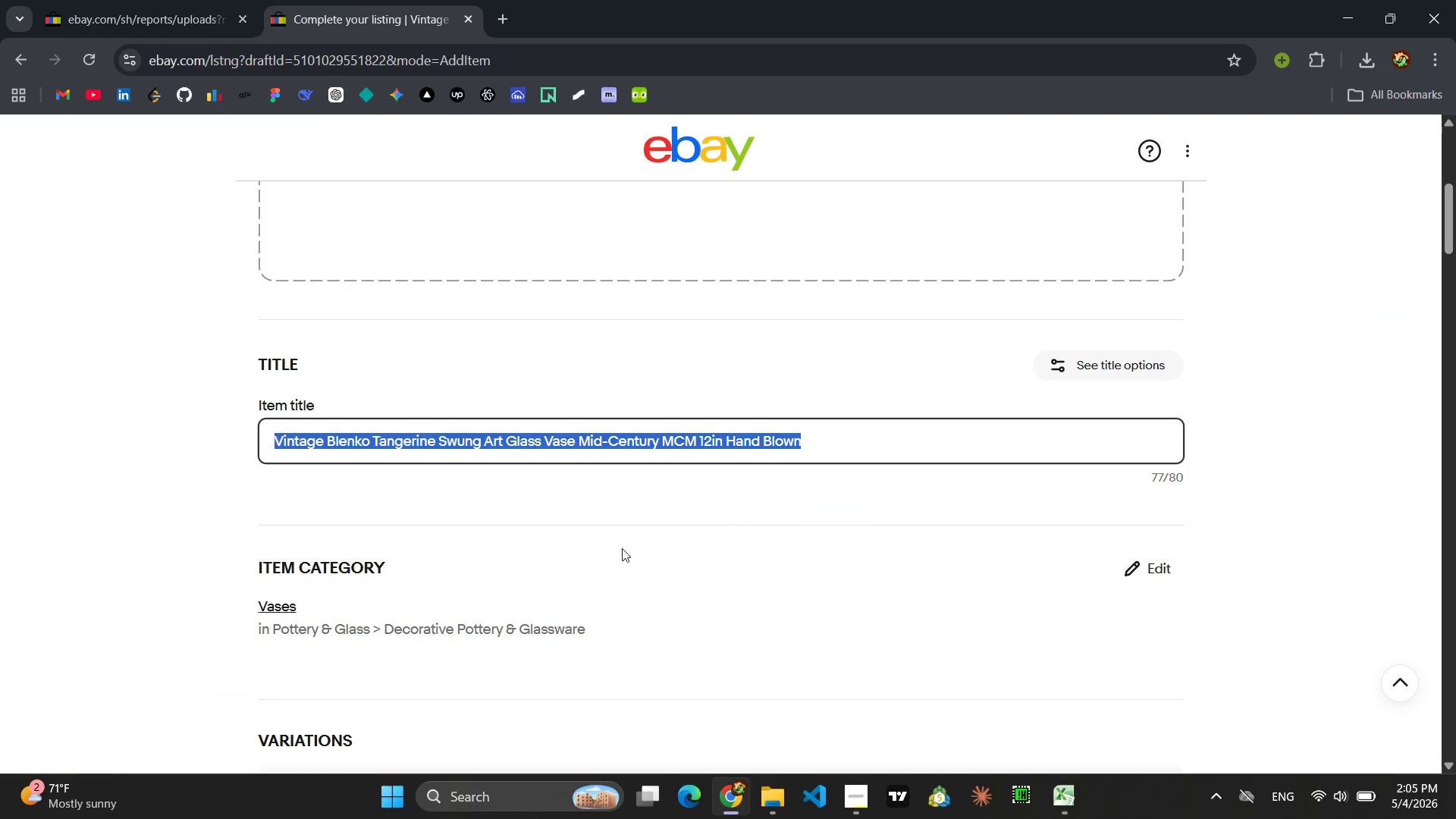 
scroll: coordinate [604, 484], scroll_direction: down, amount: 17.0
 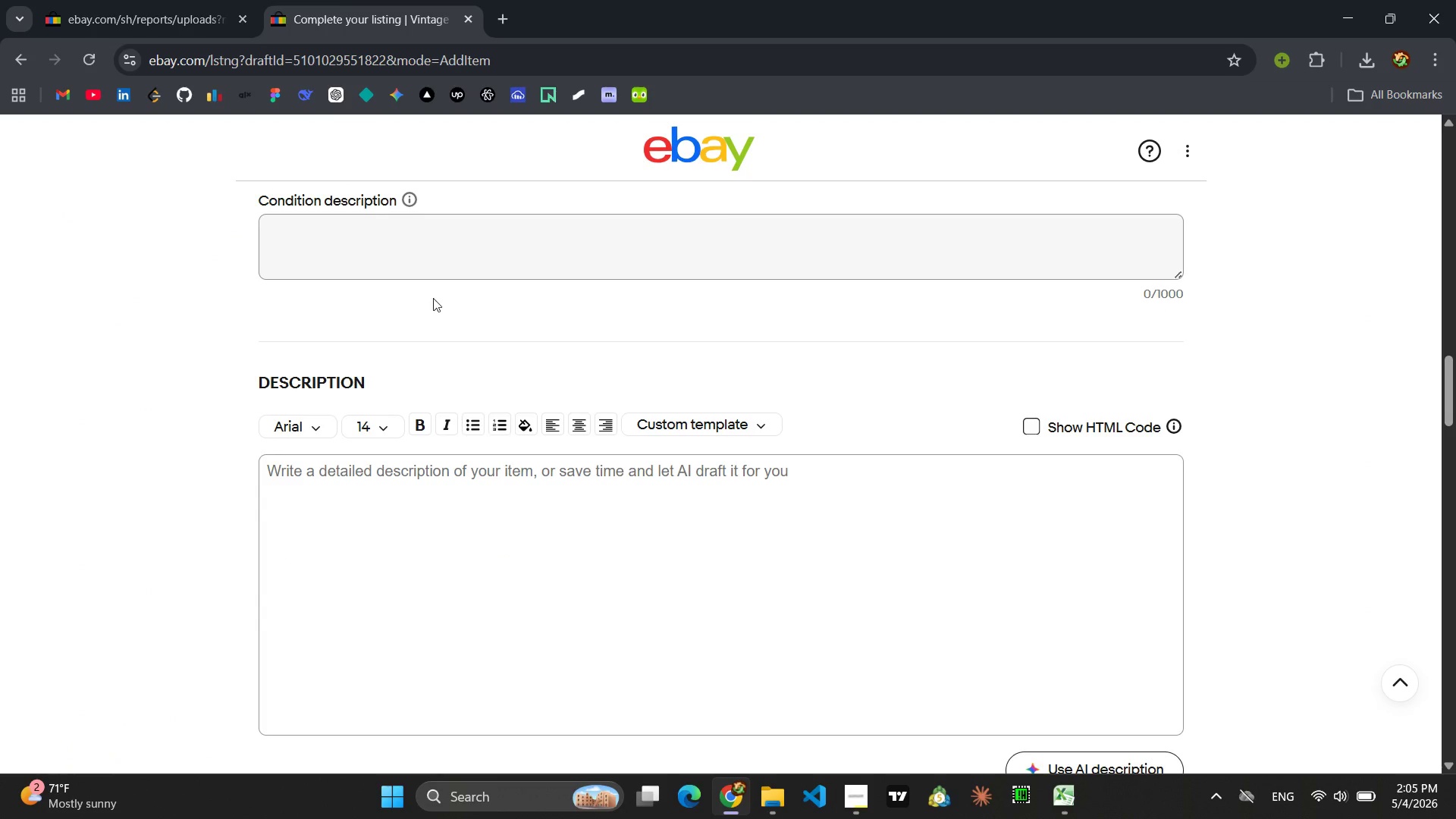 
left_click([421, 521])
 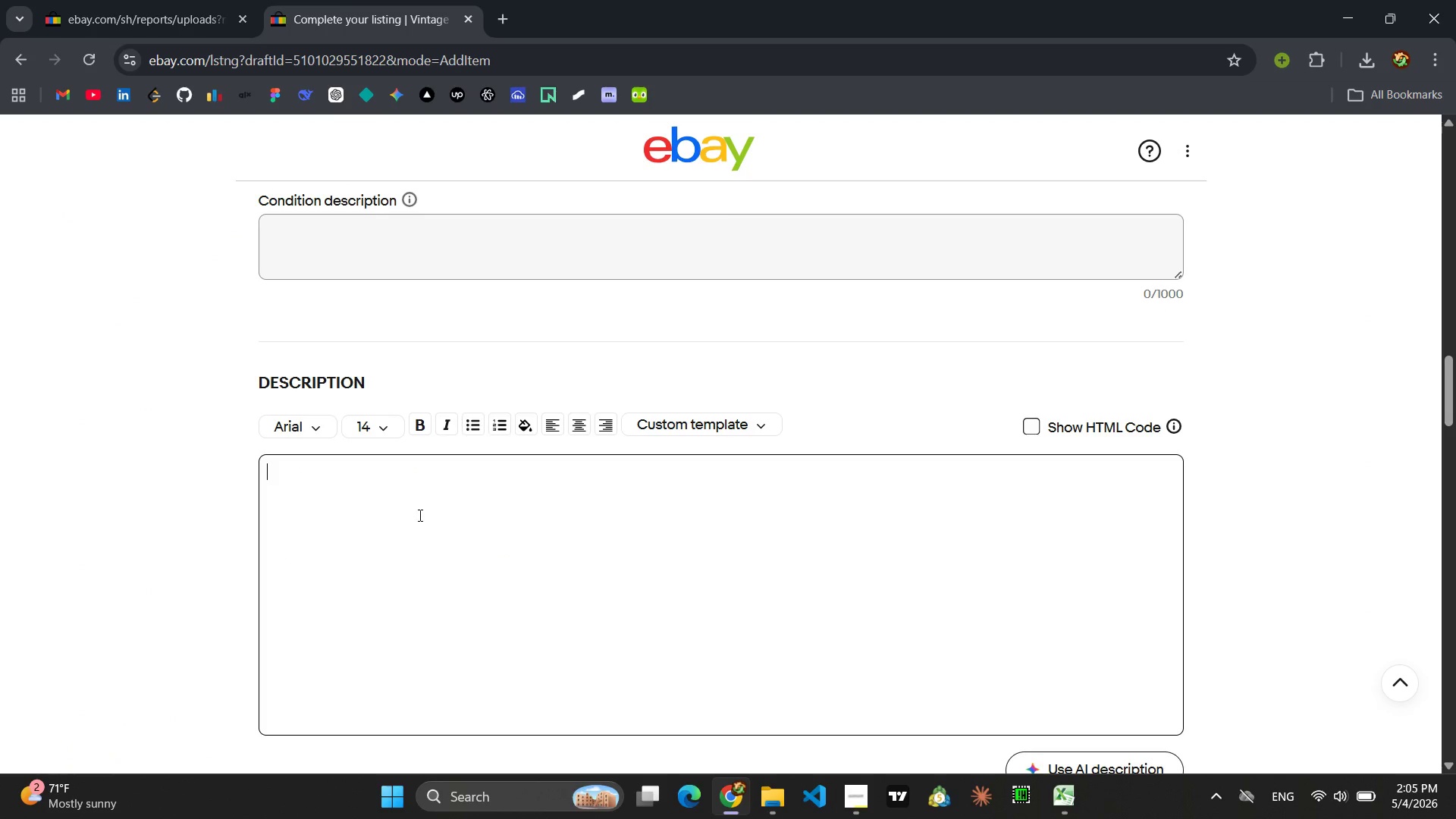 
key(Control+V)
 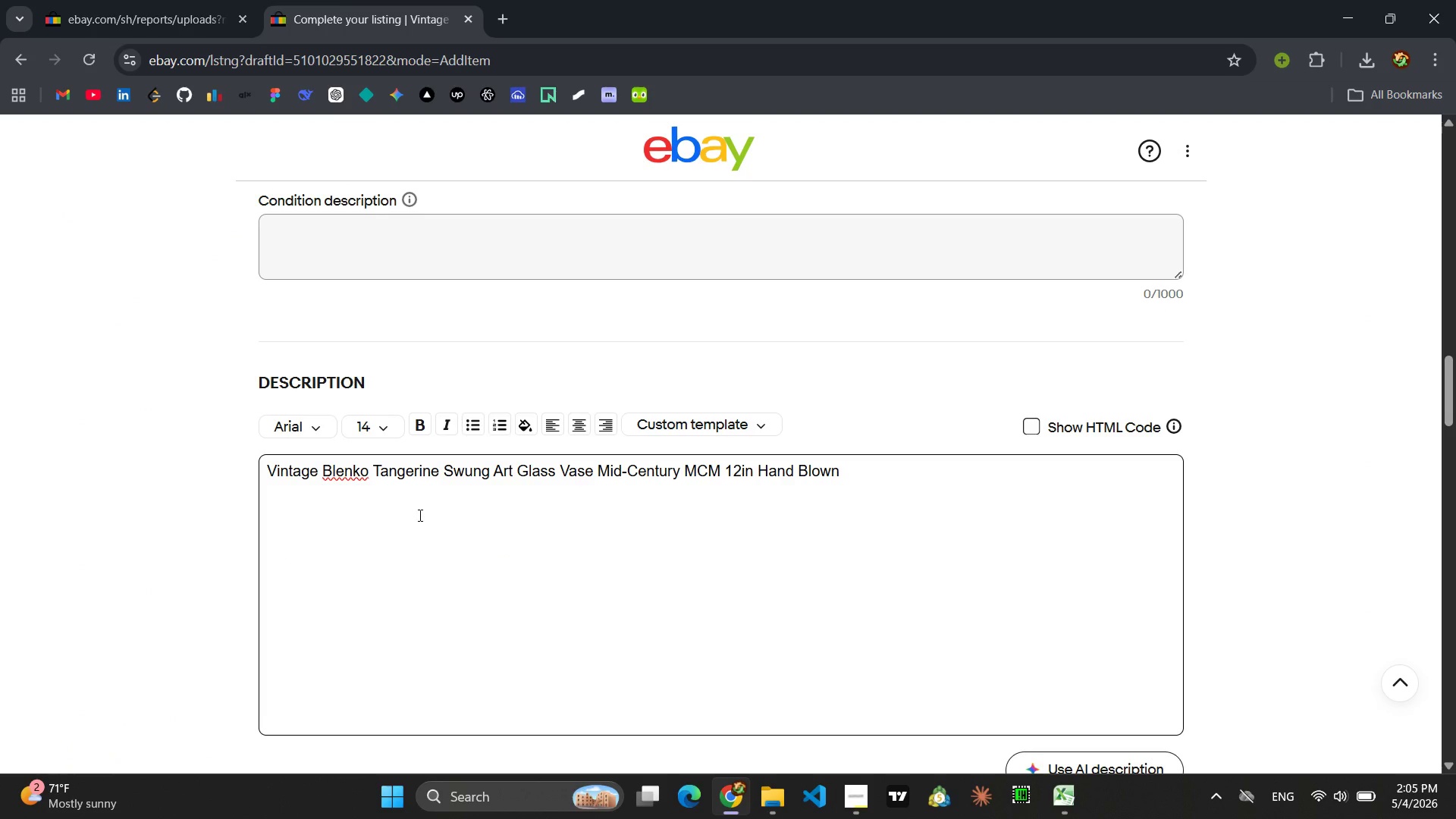 
key(Enter)
 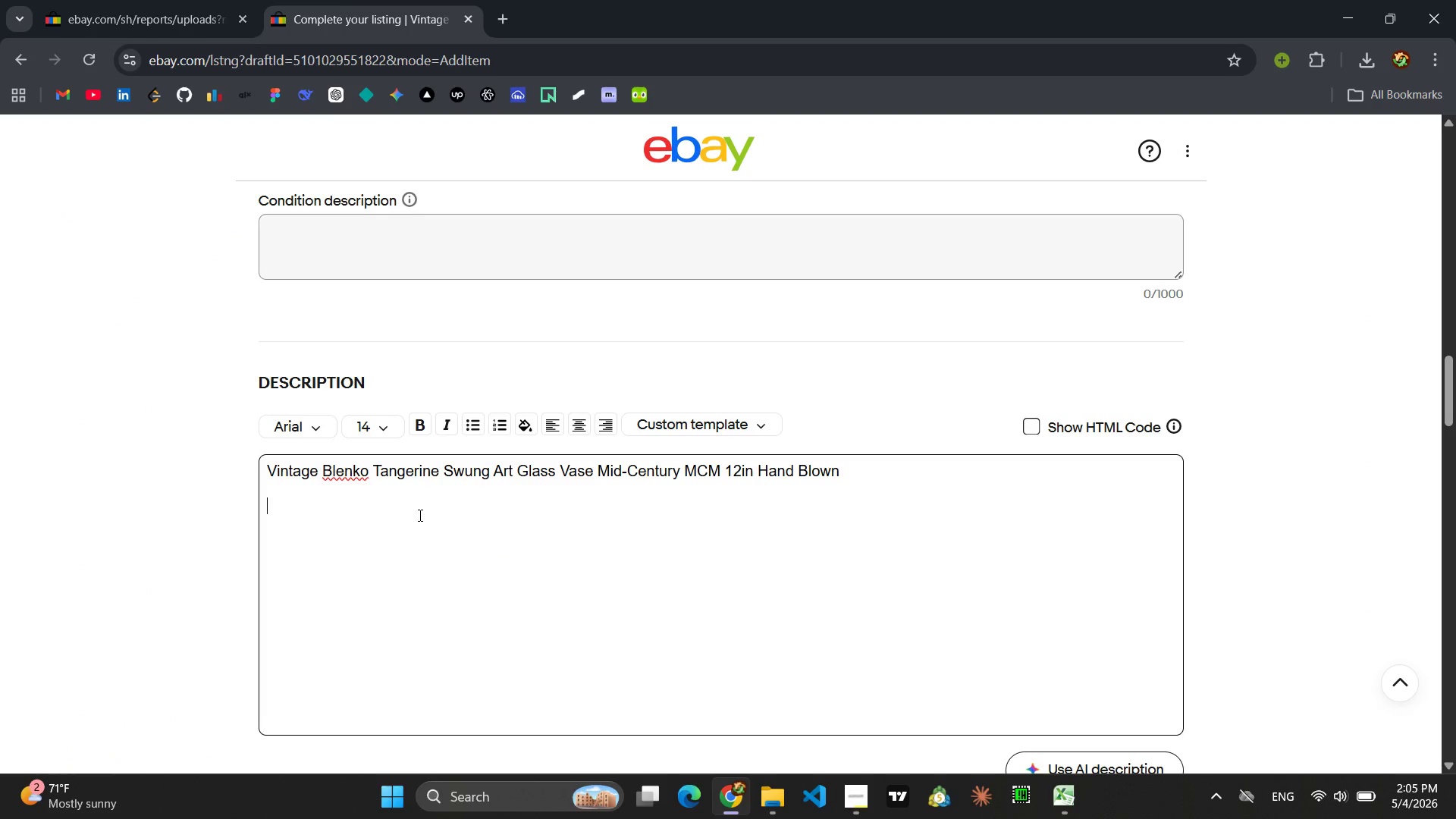 
key(Enter)
 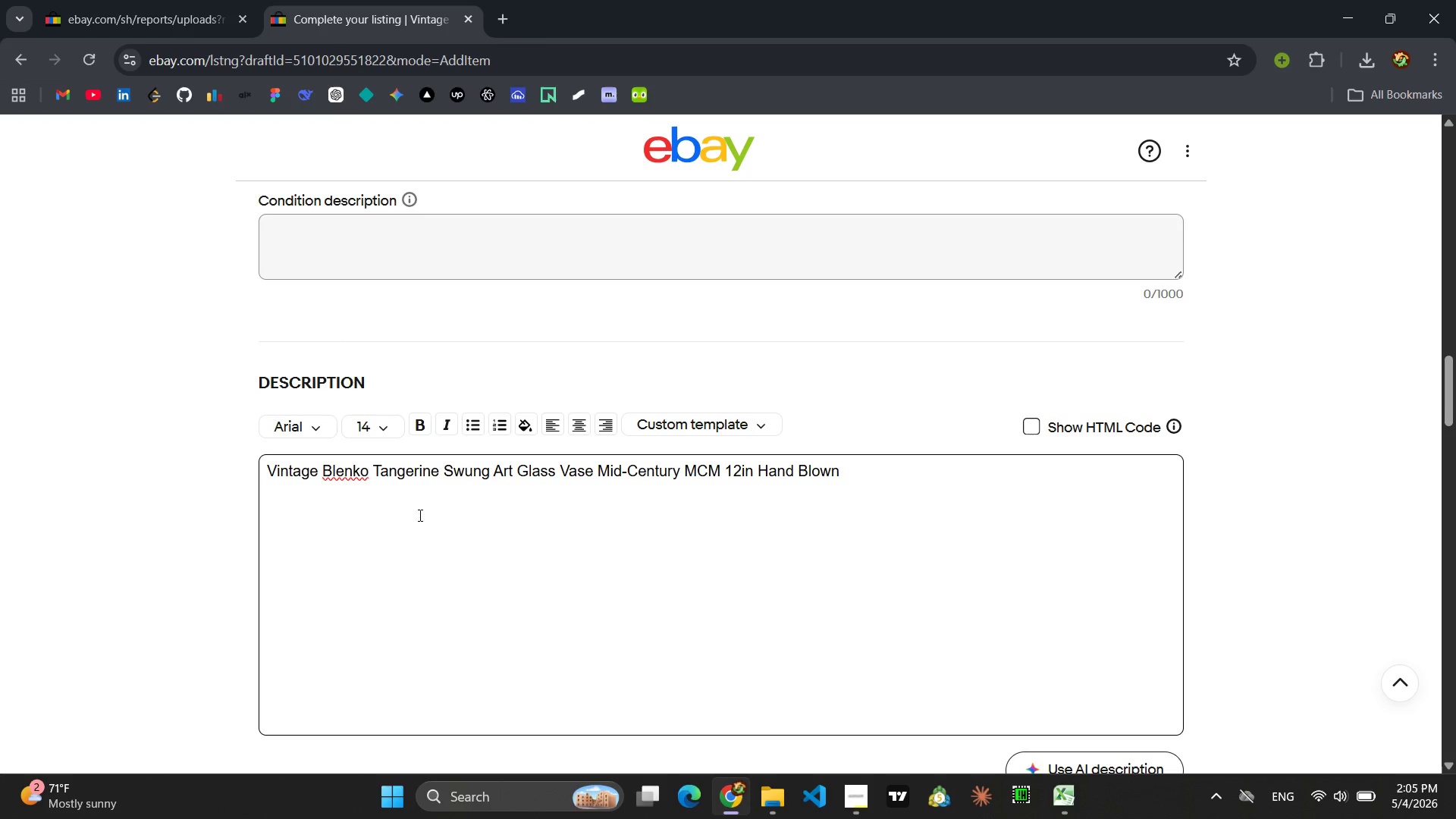 
type(Mid-Cene)
key(Backspace)
type(tery)
key(Backspace)
key(Backspace)
key(Backspace)
type(ury Modern Blenko hand-blown swung glass vaas)
key(Backspace)
key(Backspace)
type(se in bibra)
key(Backspace)
key(Backspace)
key(Backspace)
key(Backspace)
key(Backspace)
type(vibrant tangei)
key(Backspace)
type(rine. Excellen vintae)
key(Backspace)
type(ge condition )
key(Backspace)
type(, no chips, p)
key(Backspace)
type(Perfect for MCM decor collectors.)
 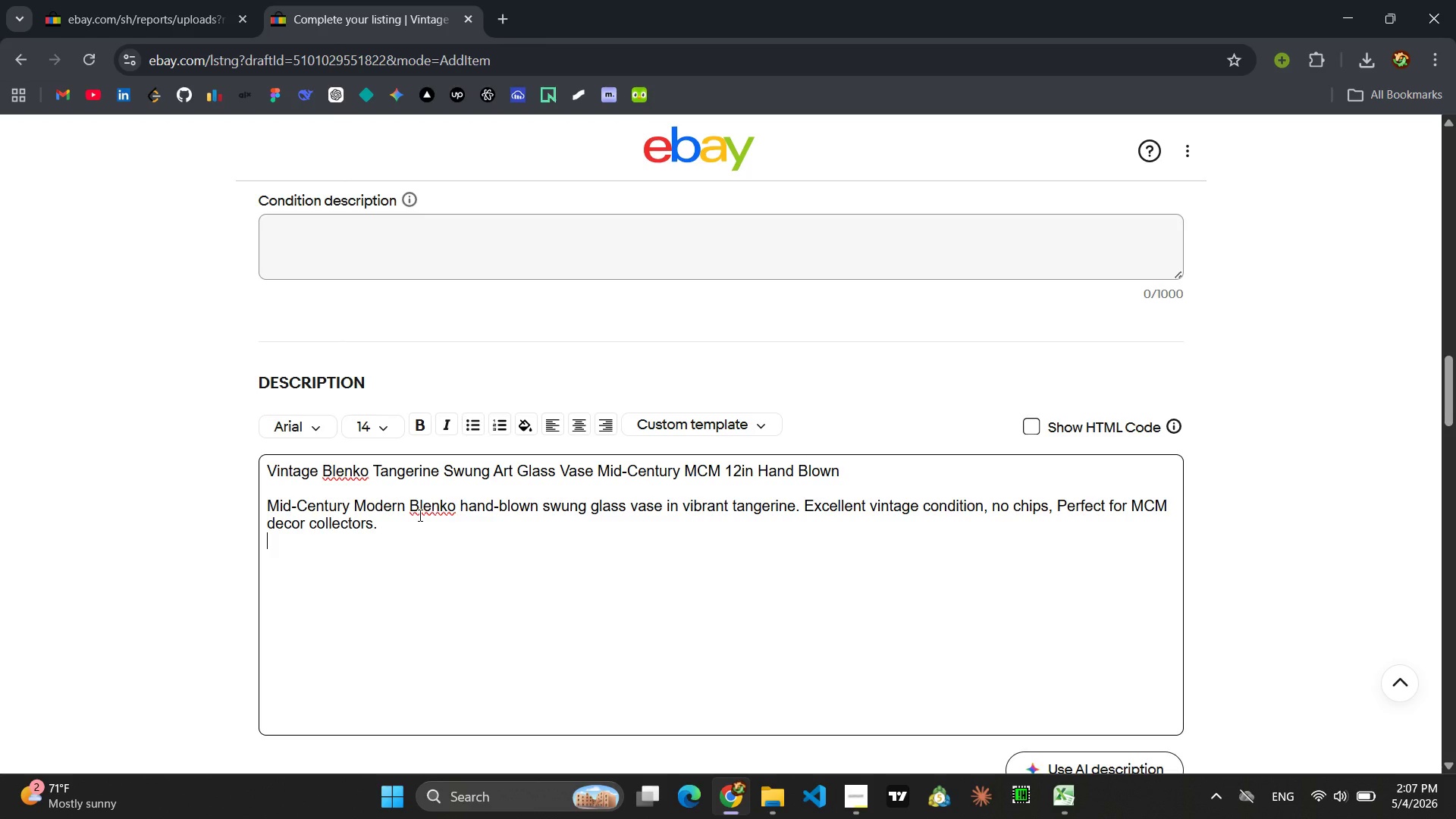 
 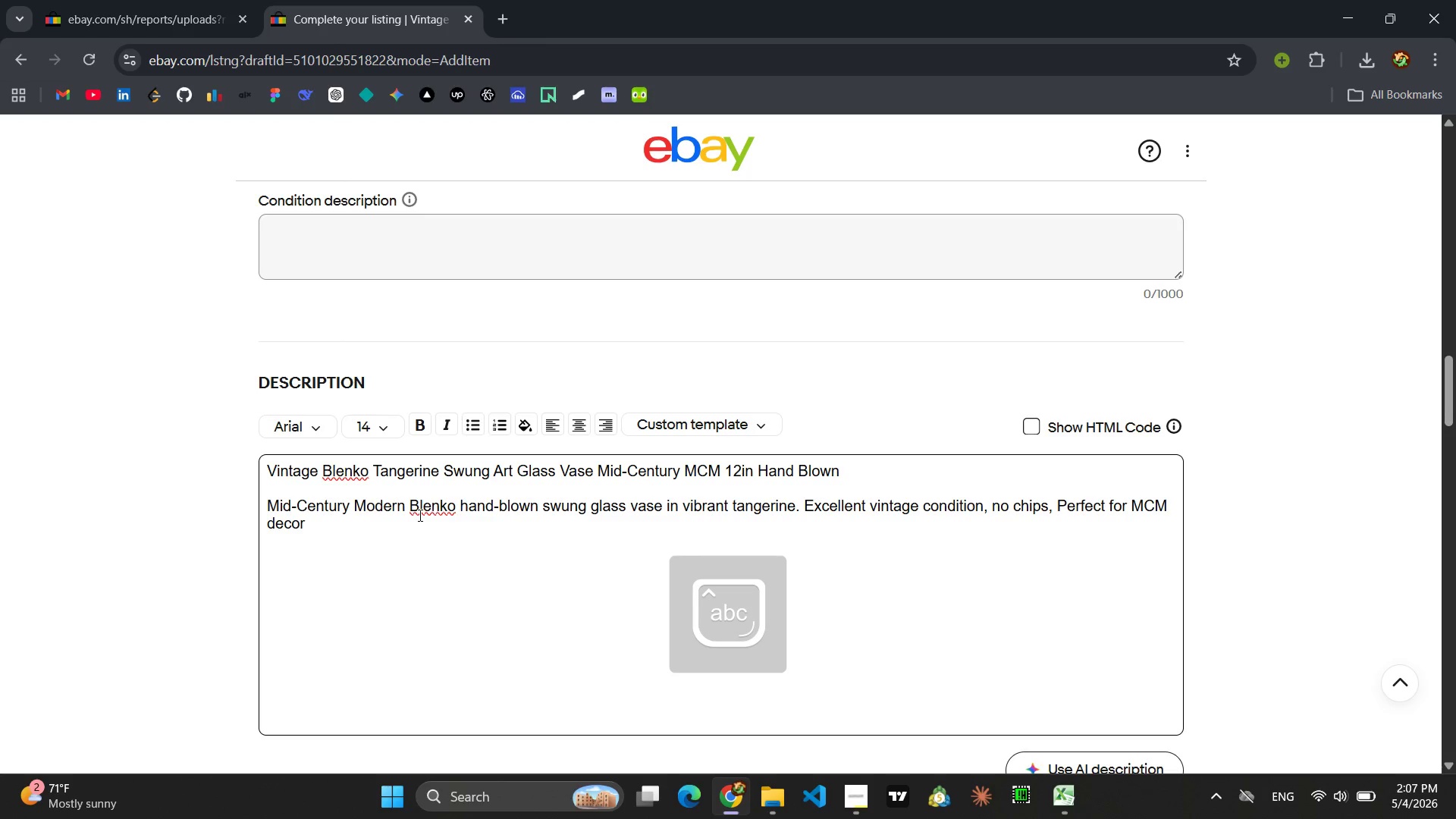 
key(Enter)
 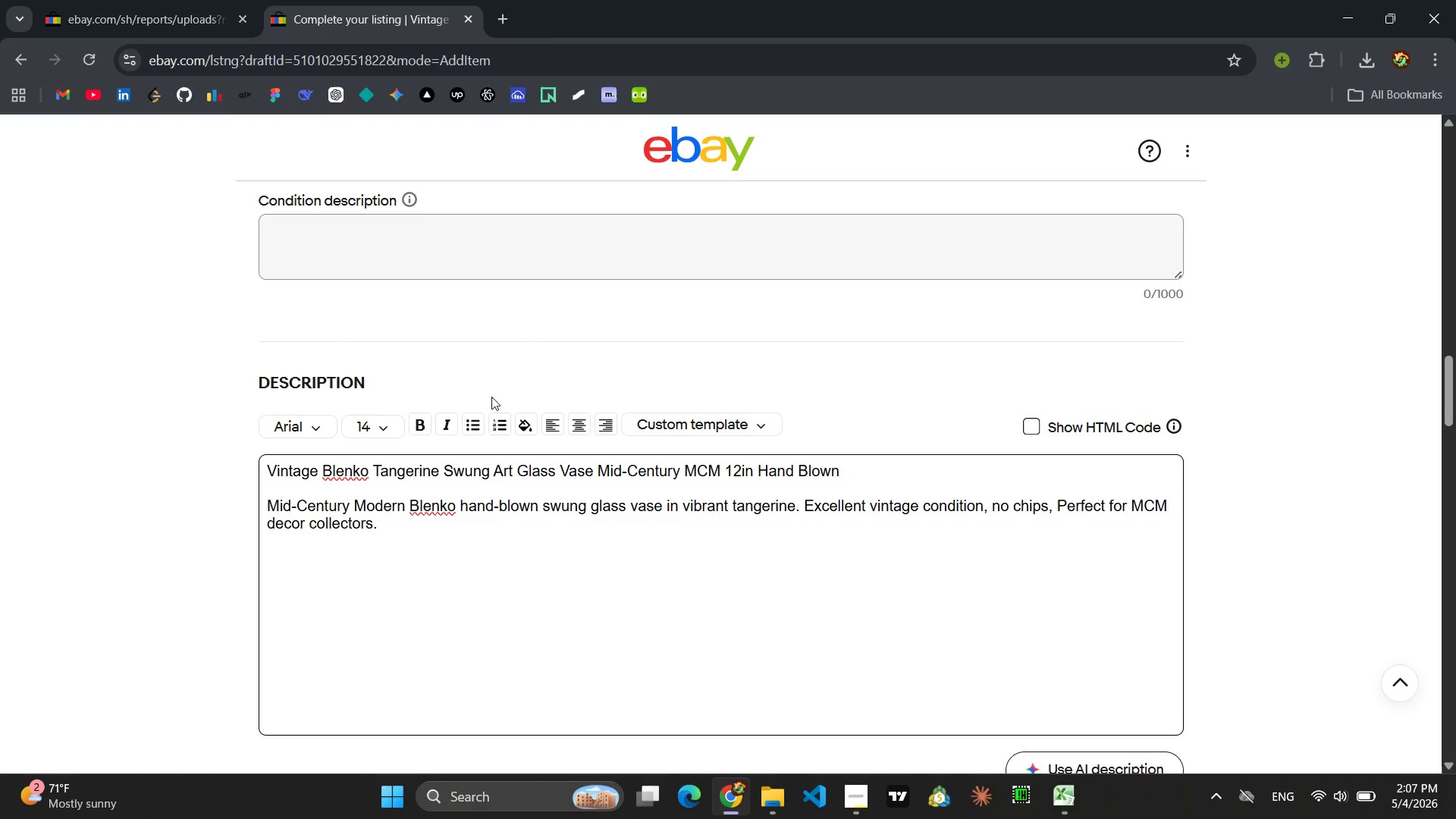 
left_click([473, 423])
 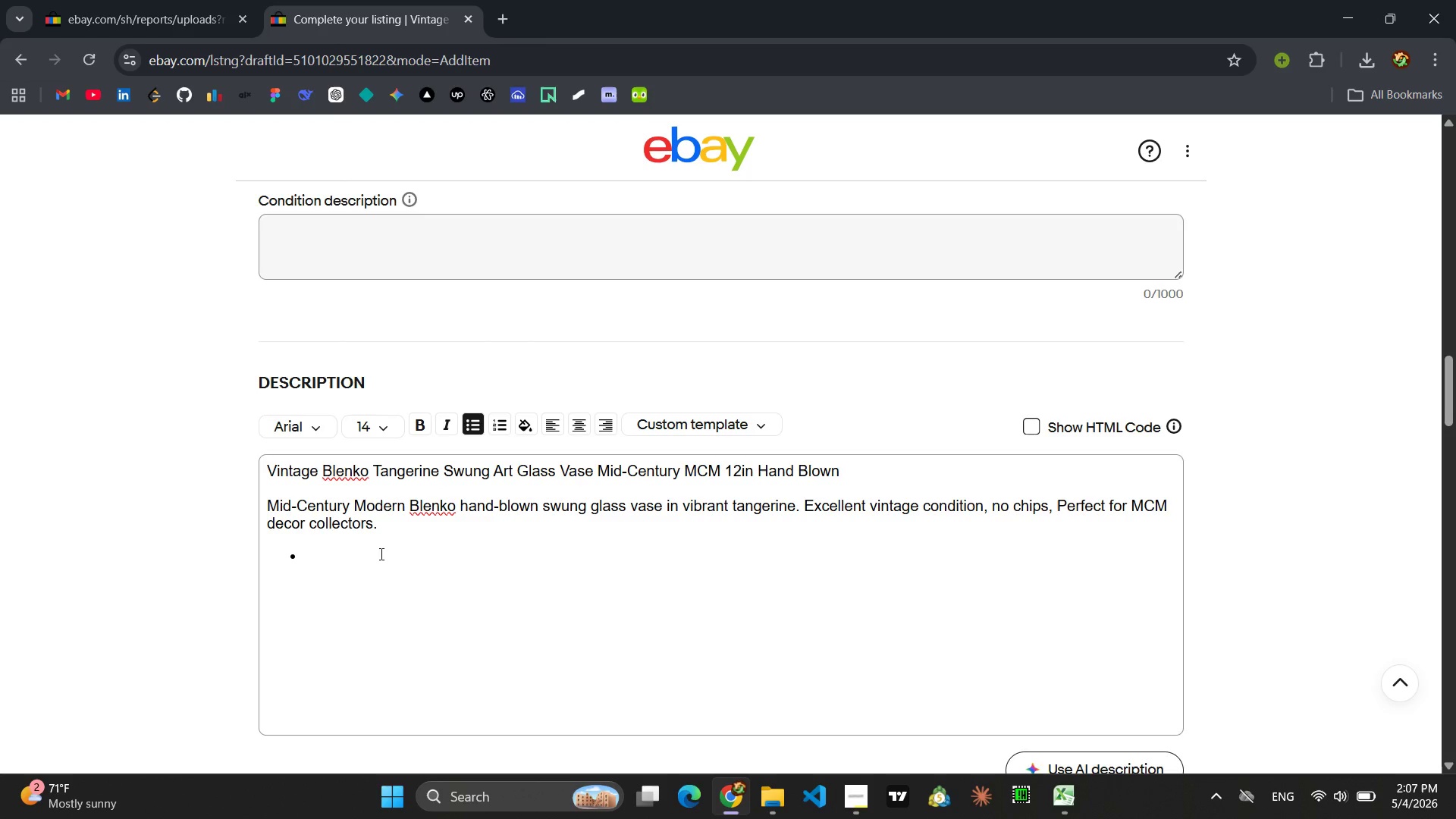 
left_click([375, 560])
 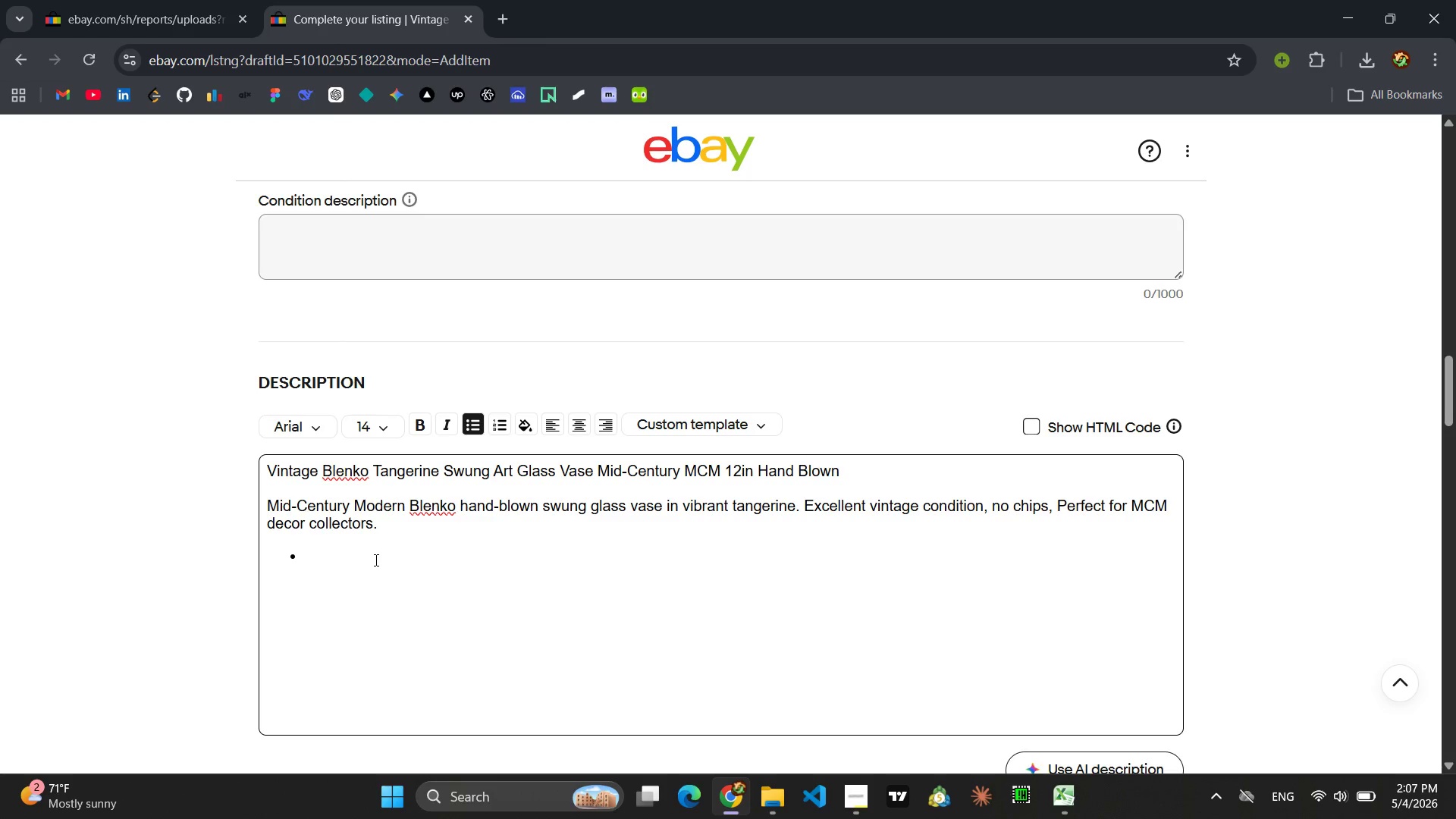 
type(Era: Mid-Century Modern (1996)
key(Backspace)
key(Backspace)
type(60s))
 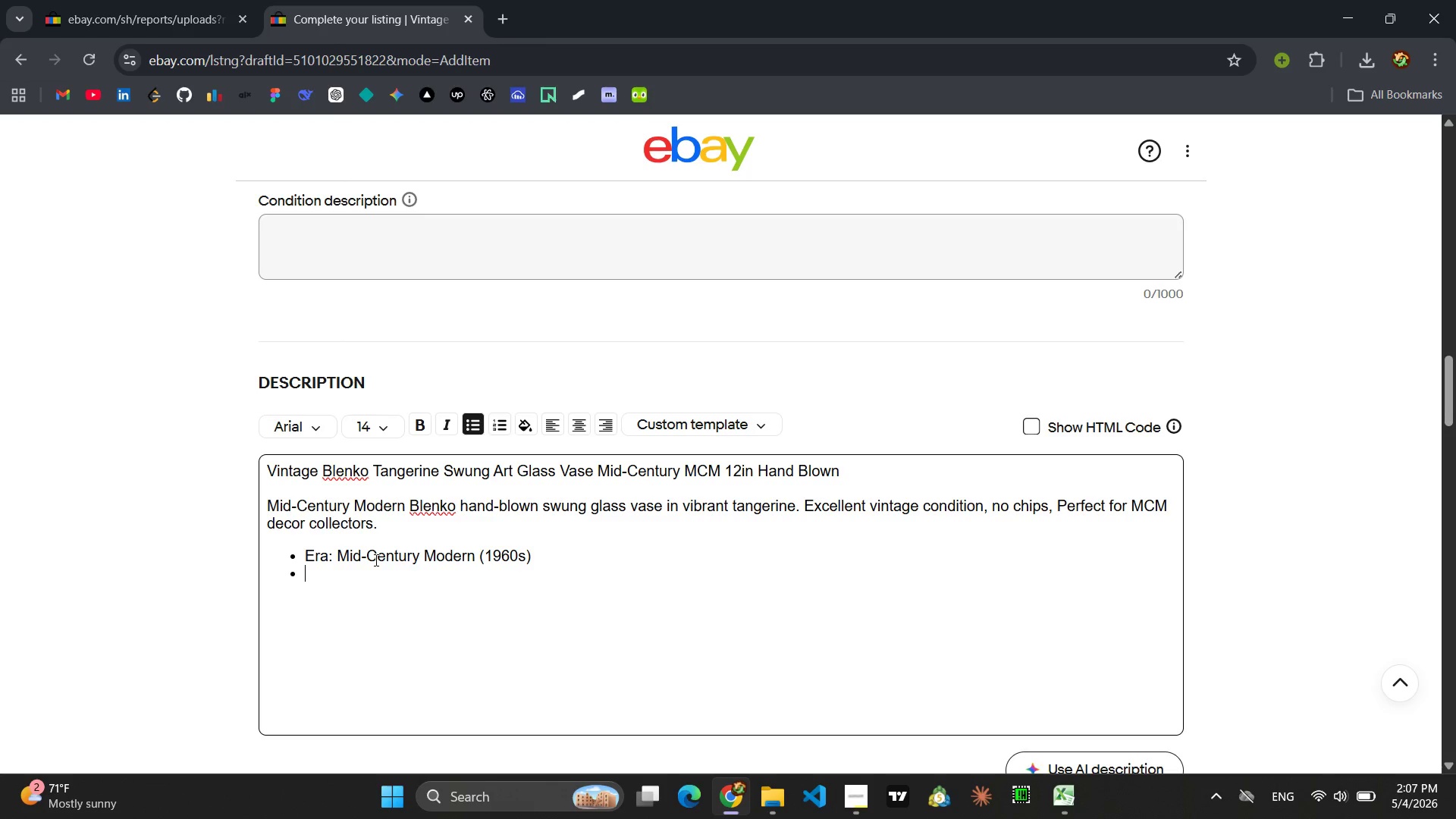 
 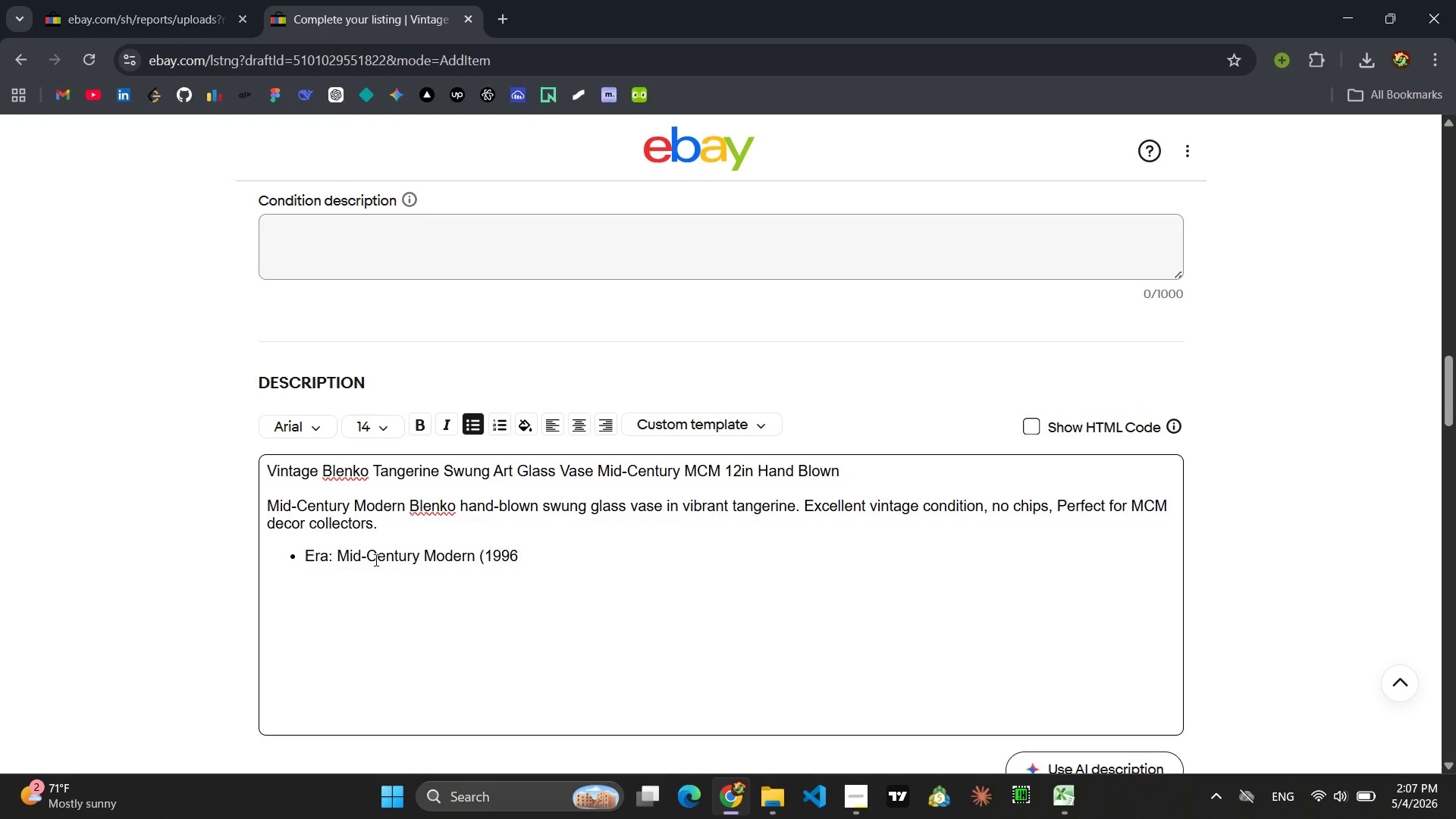 
key(Enter)
 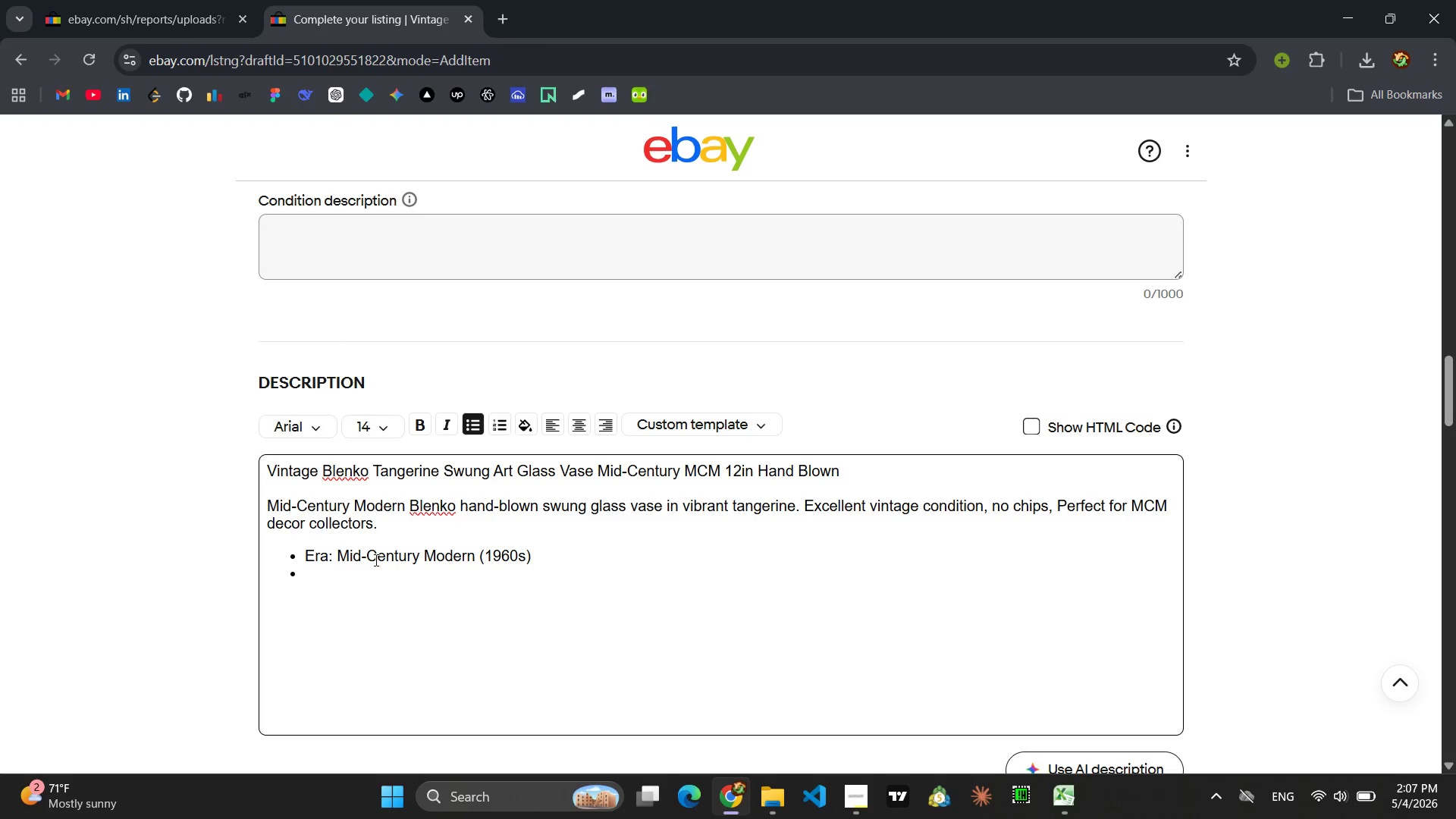 
type(Pattern: Swung Glass )
 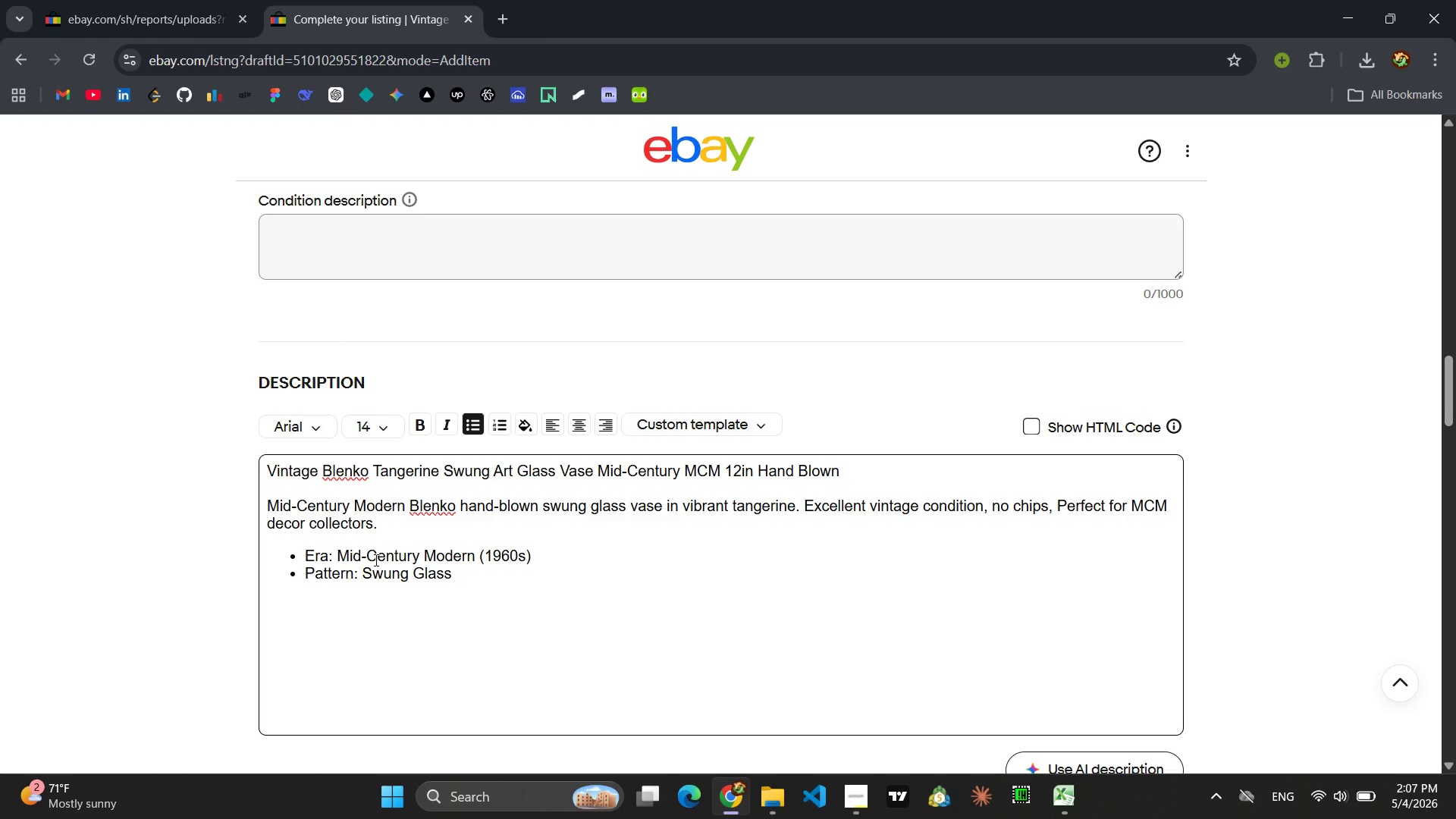 
key(Enter)
 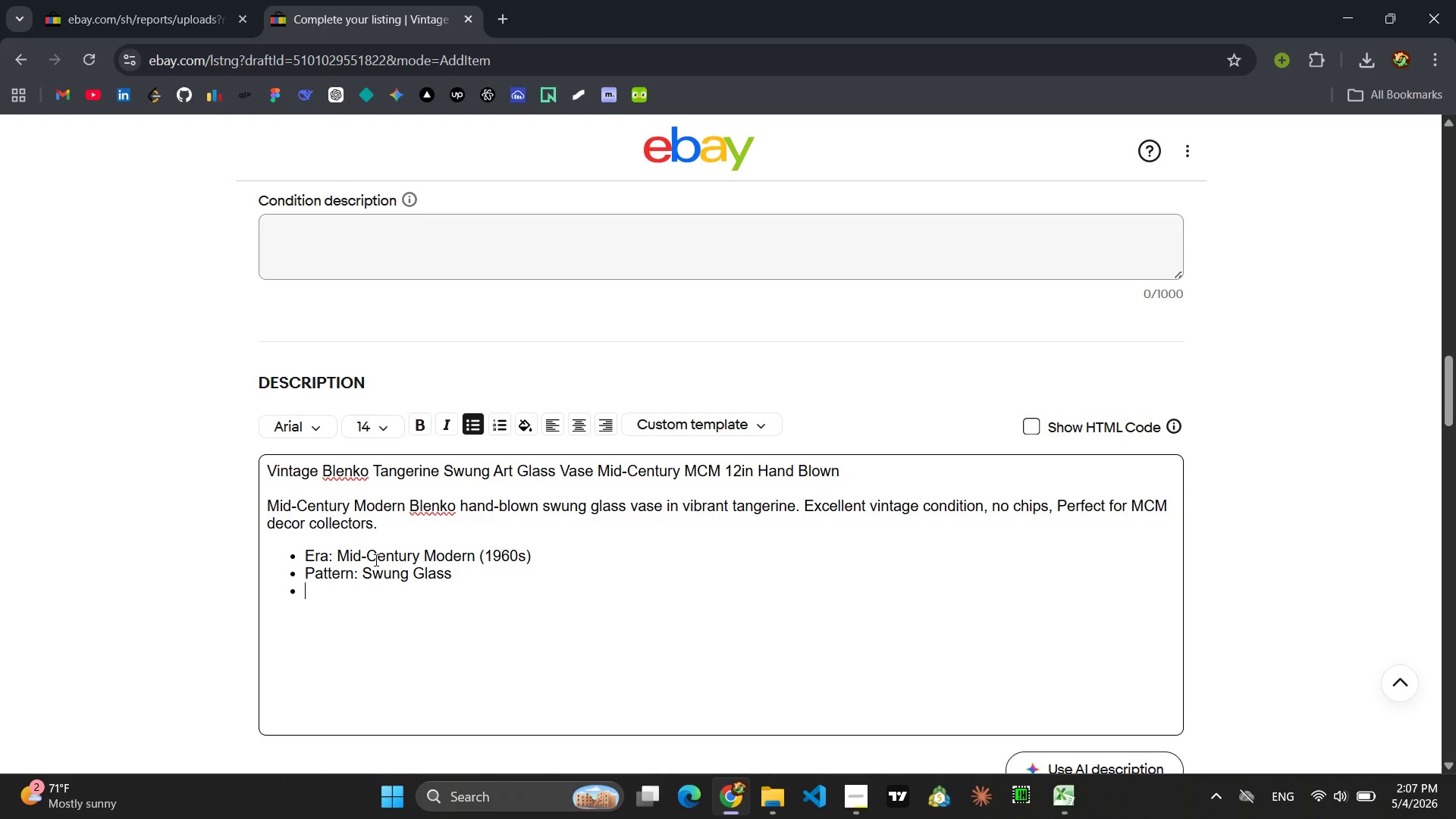 
type(Dimenstion )
key(Backspace)
key(Backspace)
key(Backspace)
key(Backspace)
key(Backspace)
type(ion )
key(Backspace)
type(s: 12 inches tall)
 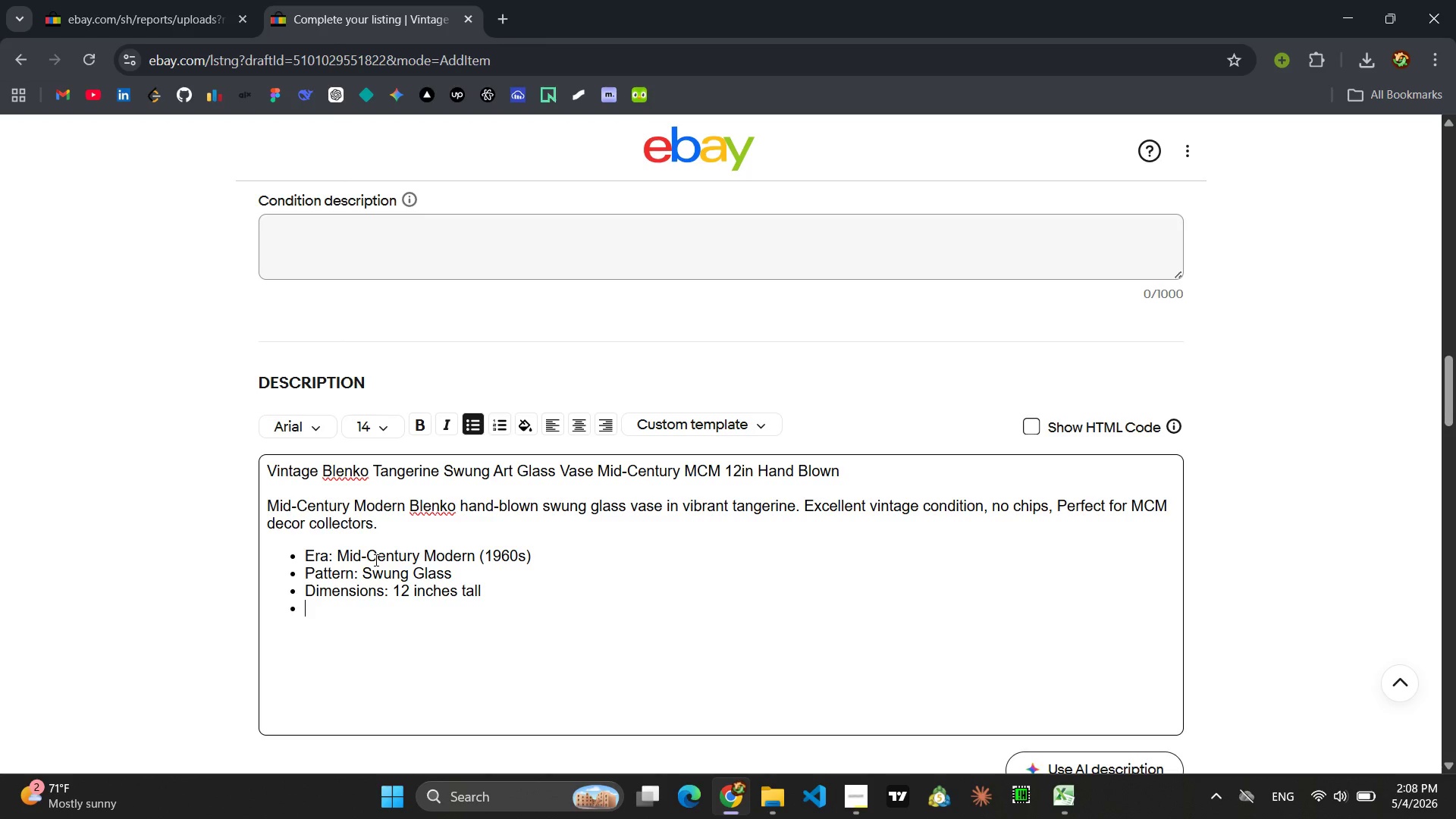 
 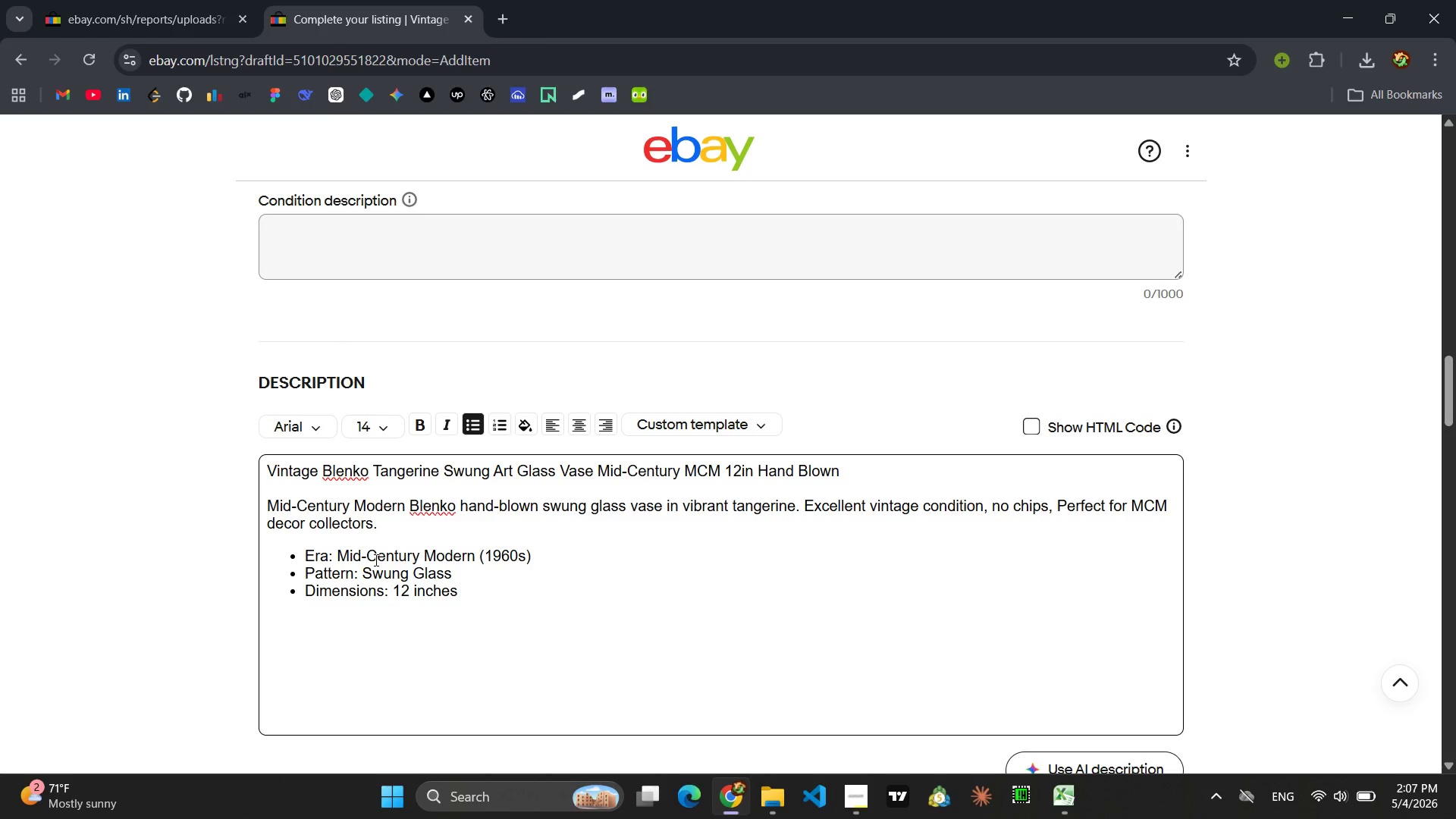 
key(Enter)
 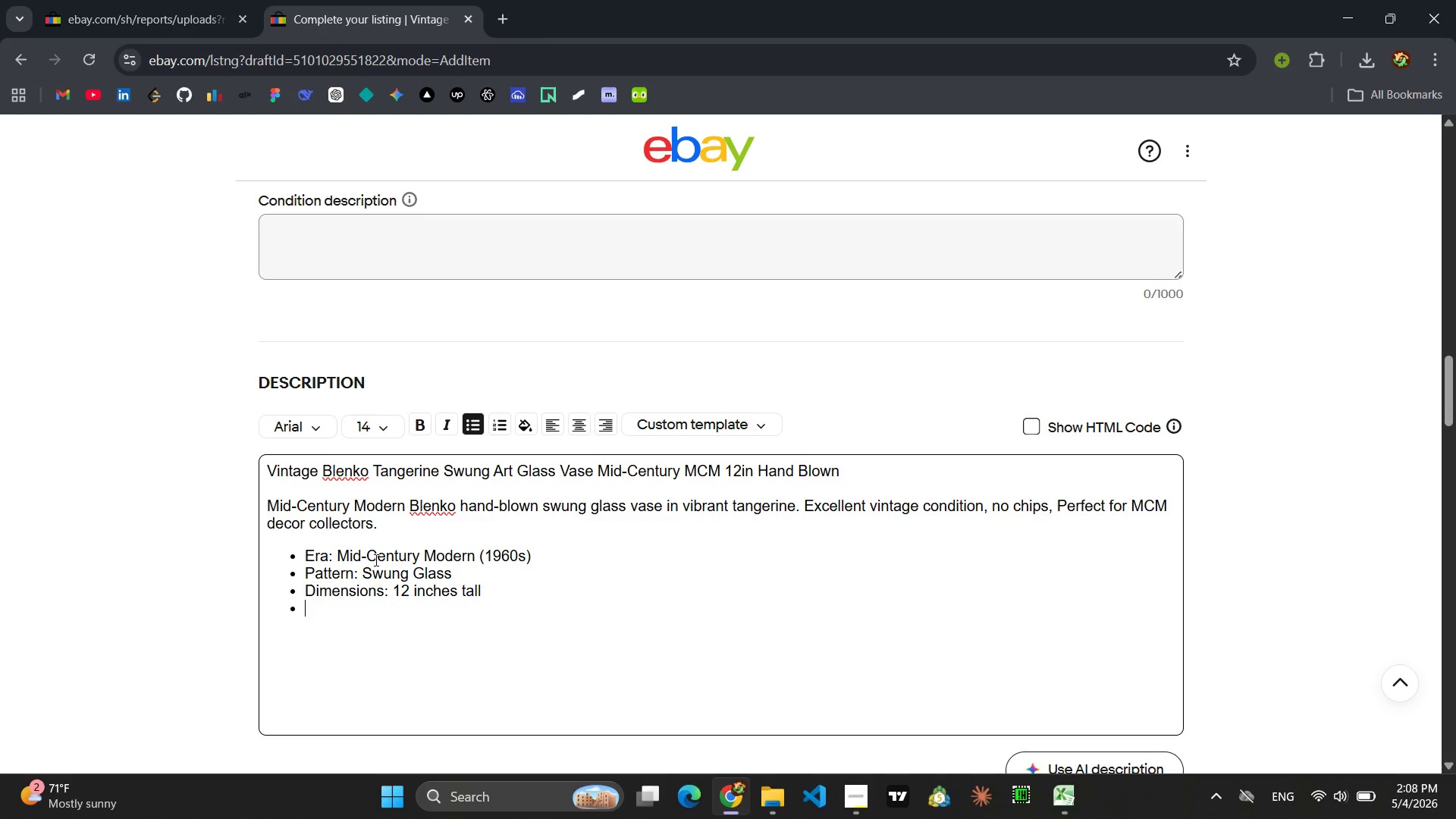 
type(Condition )
key(Backspace)
type(: W)
key(Backspace)
type(Excellent )
key(Backspace)
type(, no chips )
key(Backspace)
 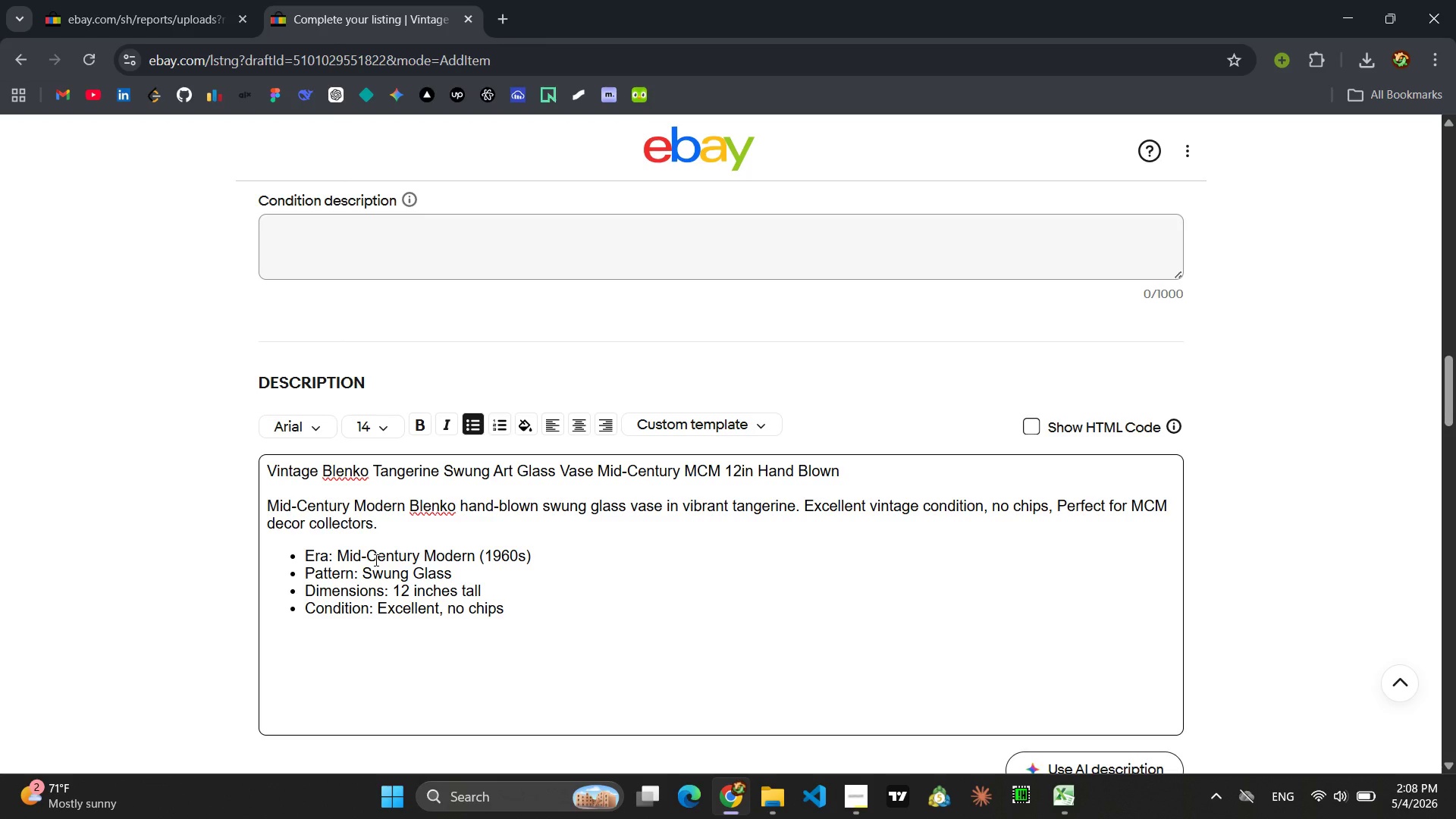 
left_click_drag(start_coordinate=[852, 471], to_coordinate=[105, 475])
 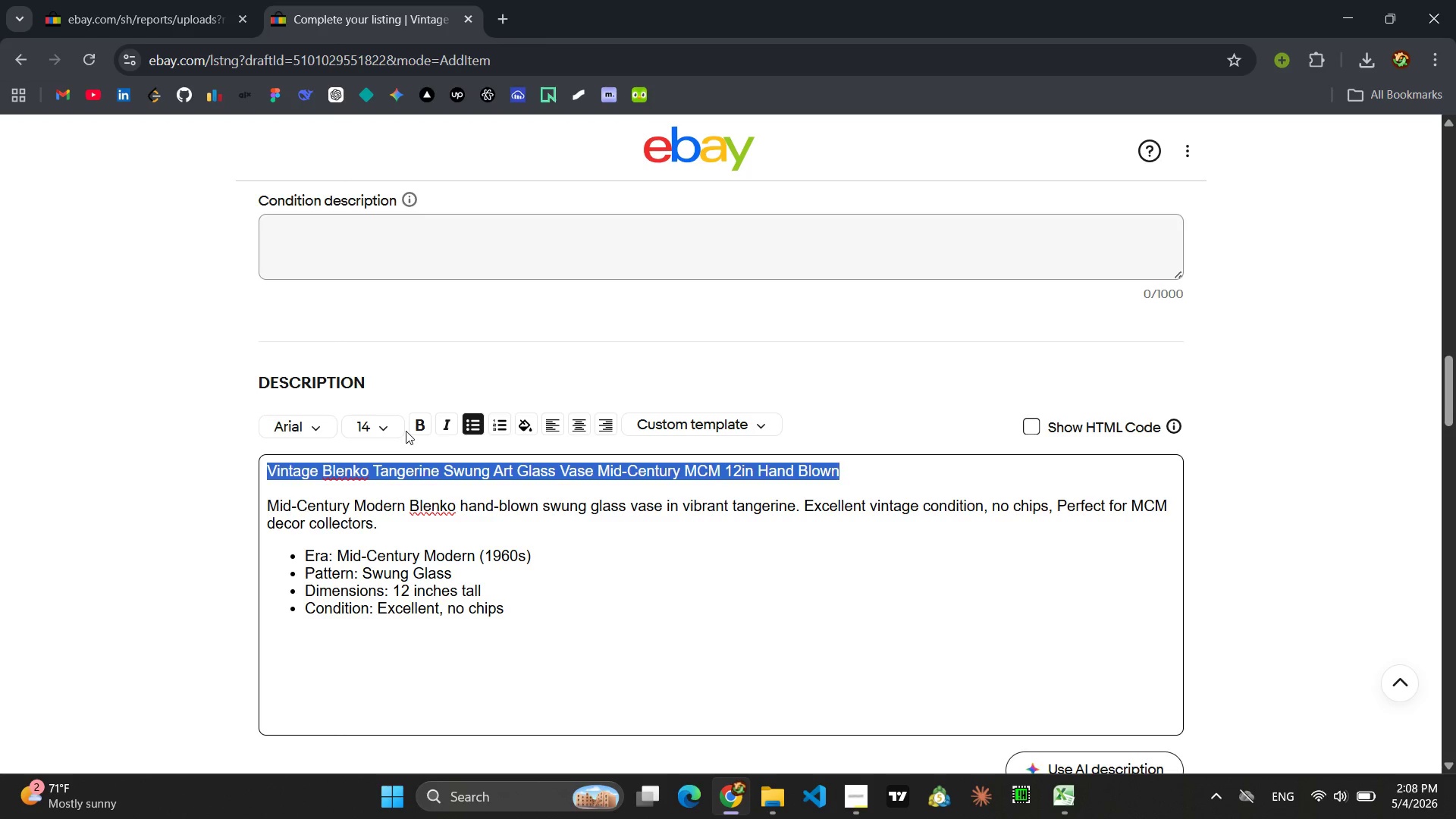 
left_click([395, 434])
 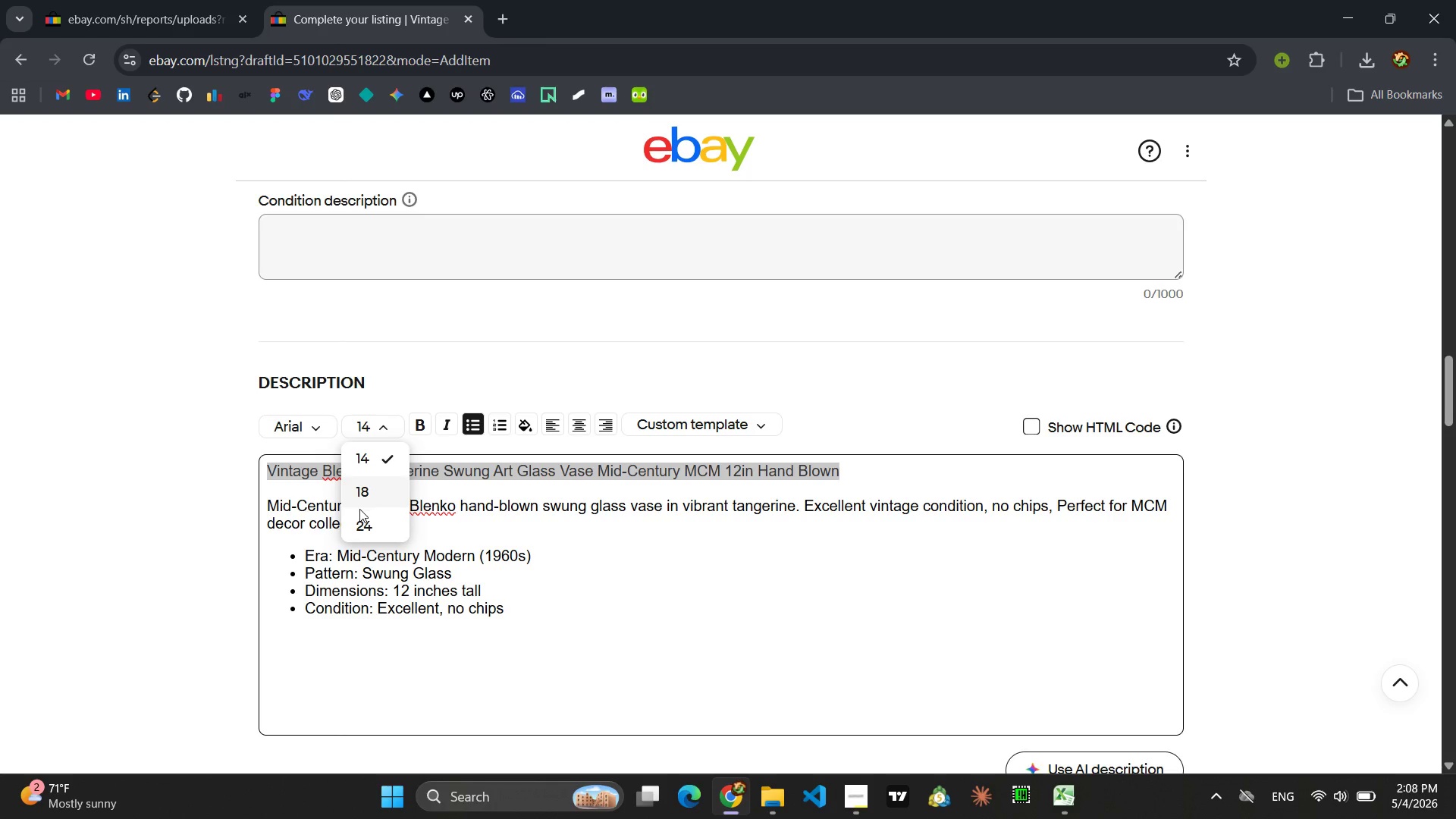 
left_click([355, 524])
 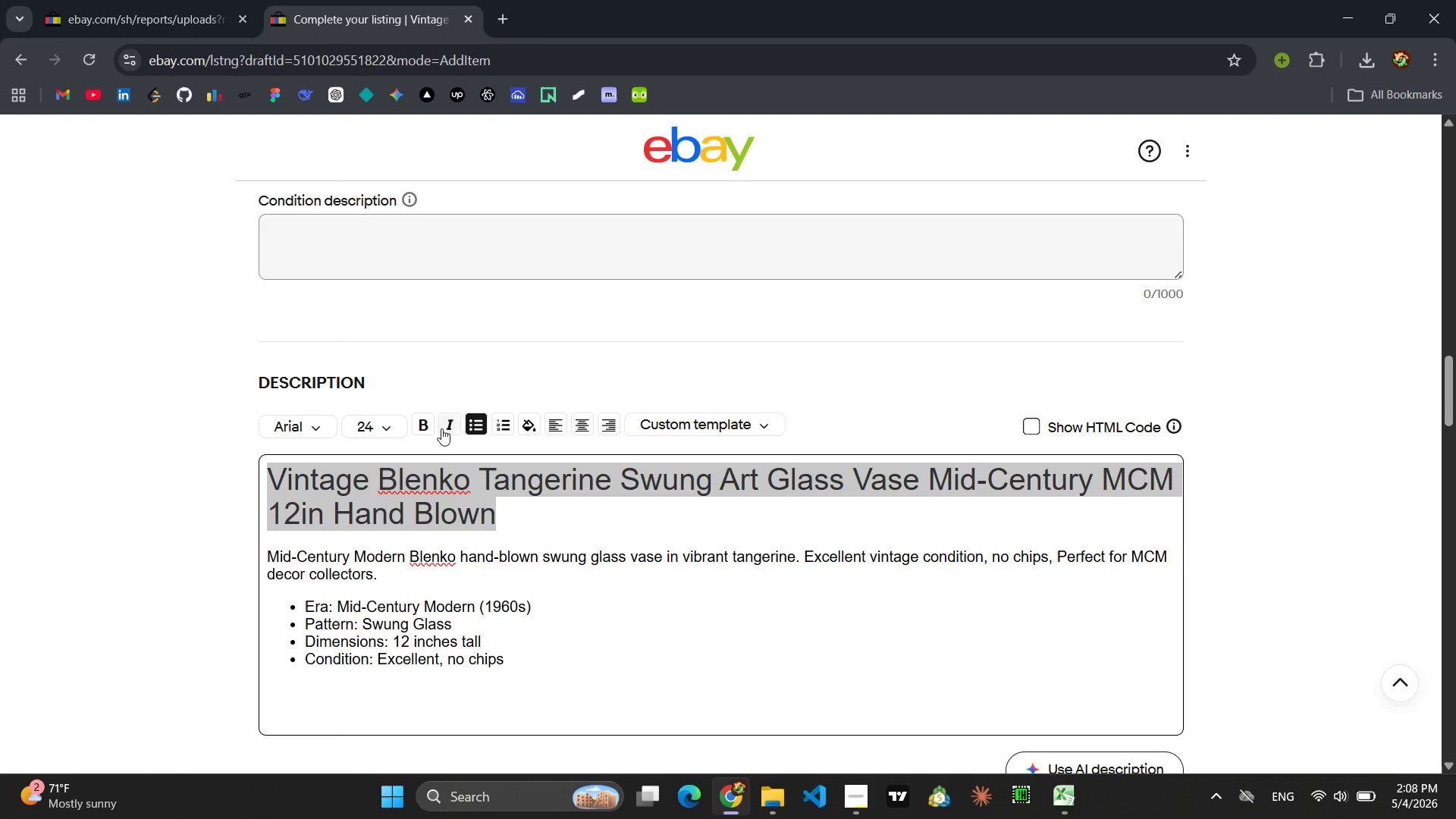 
left_click([423, 423])
 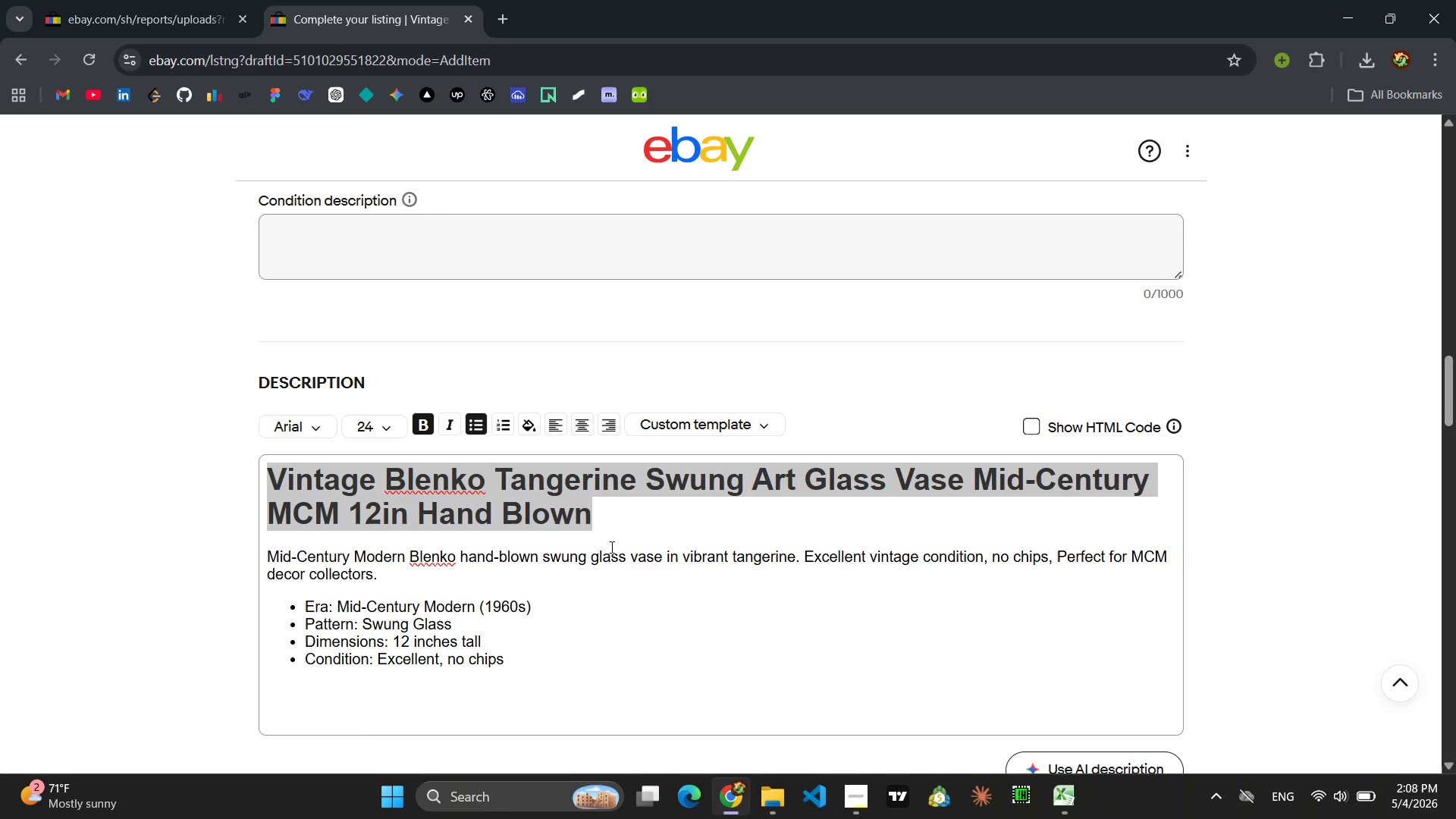 
left_click([686, 525])
 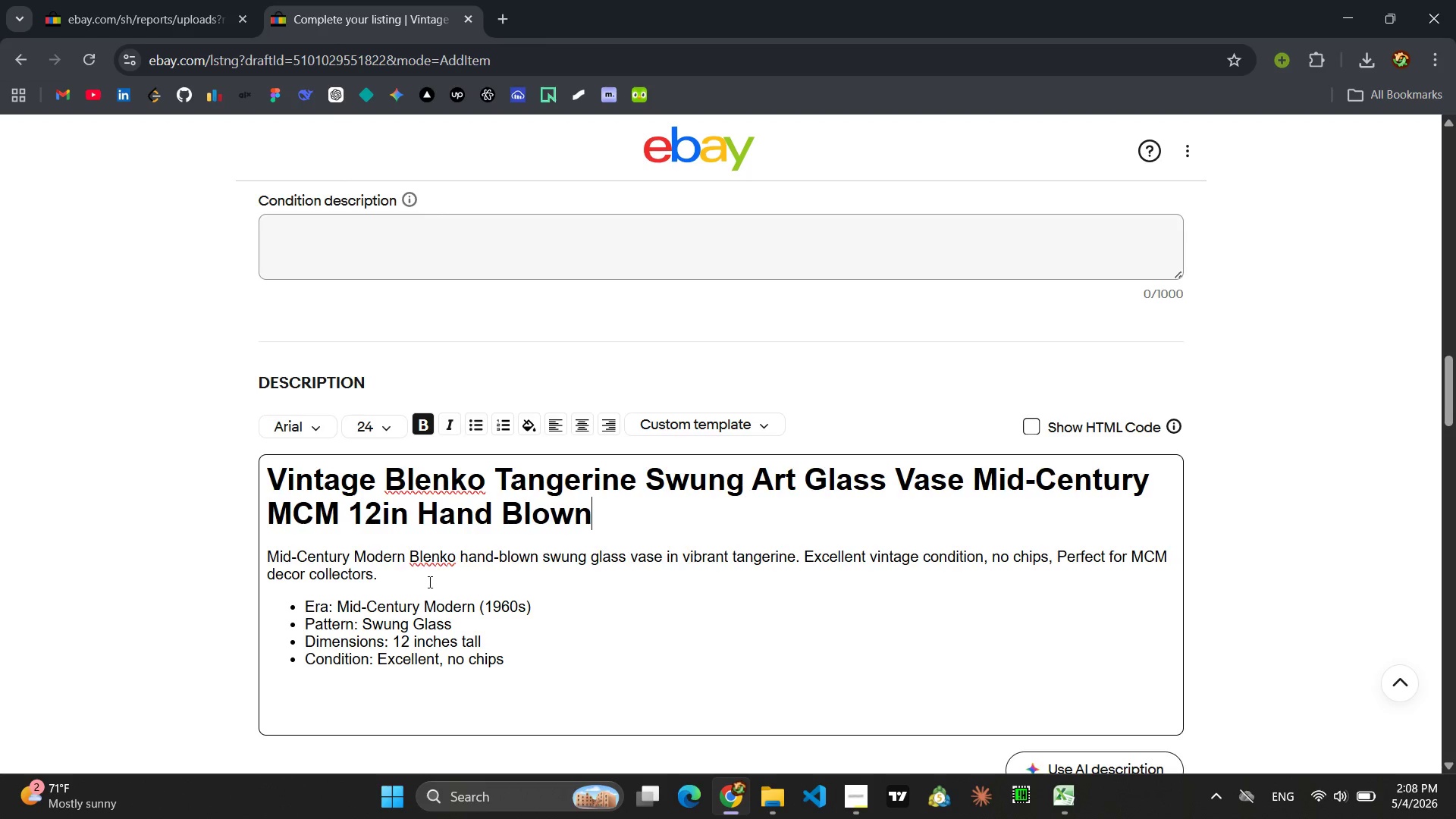 
left_click_drag(start_coordinate=[410, 584], to_coordinate=[237, 538])
 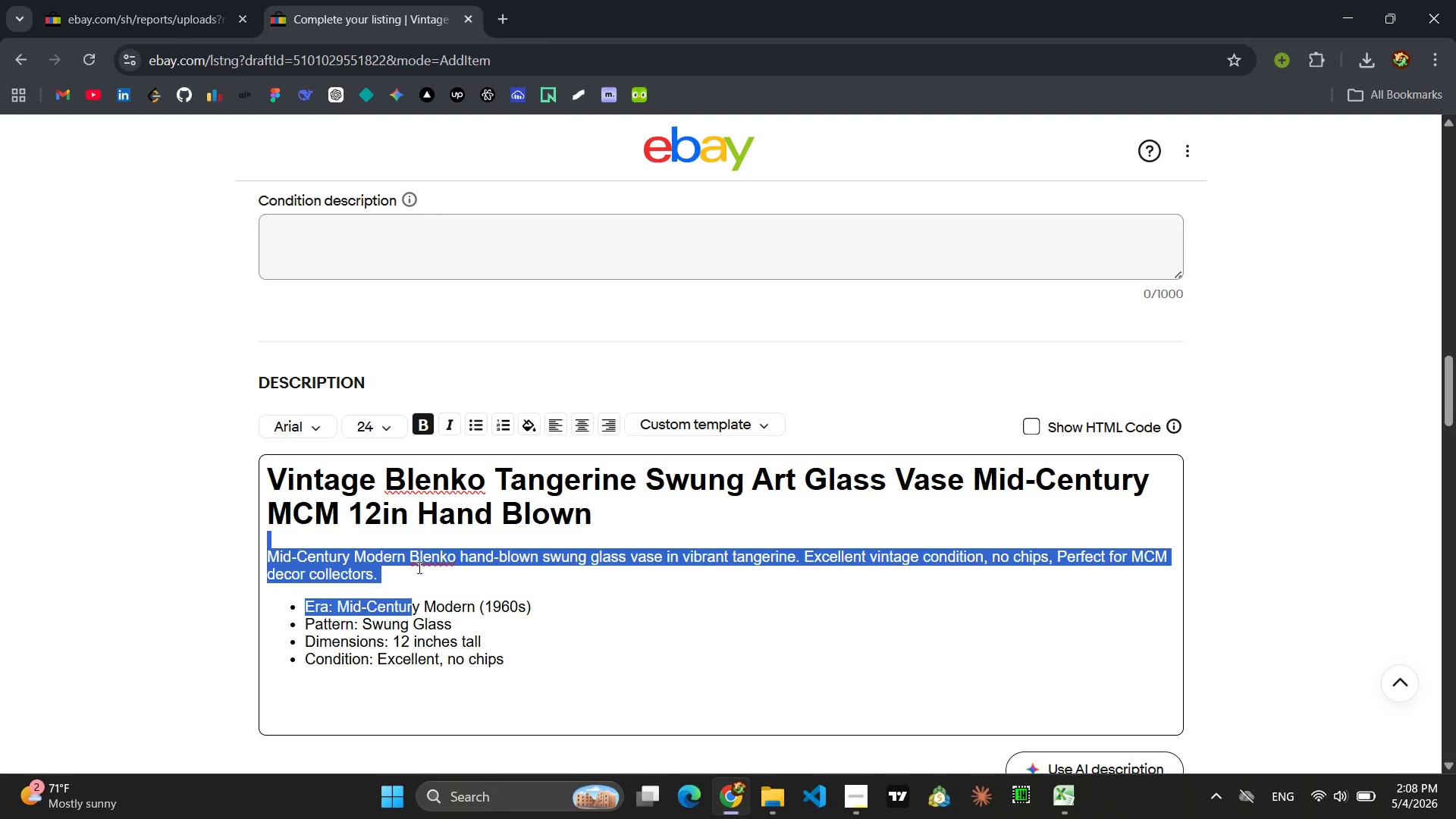 
left_click([425, 567])
 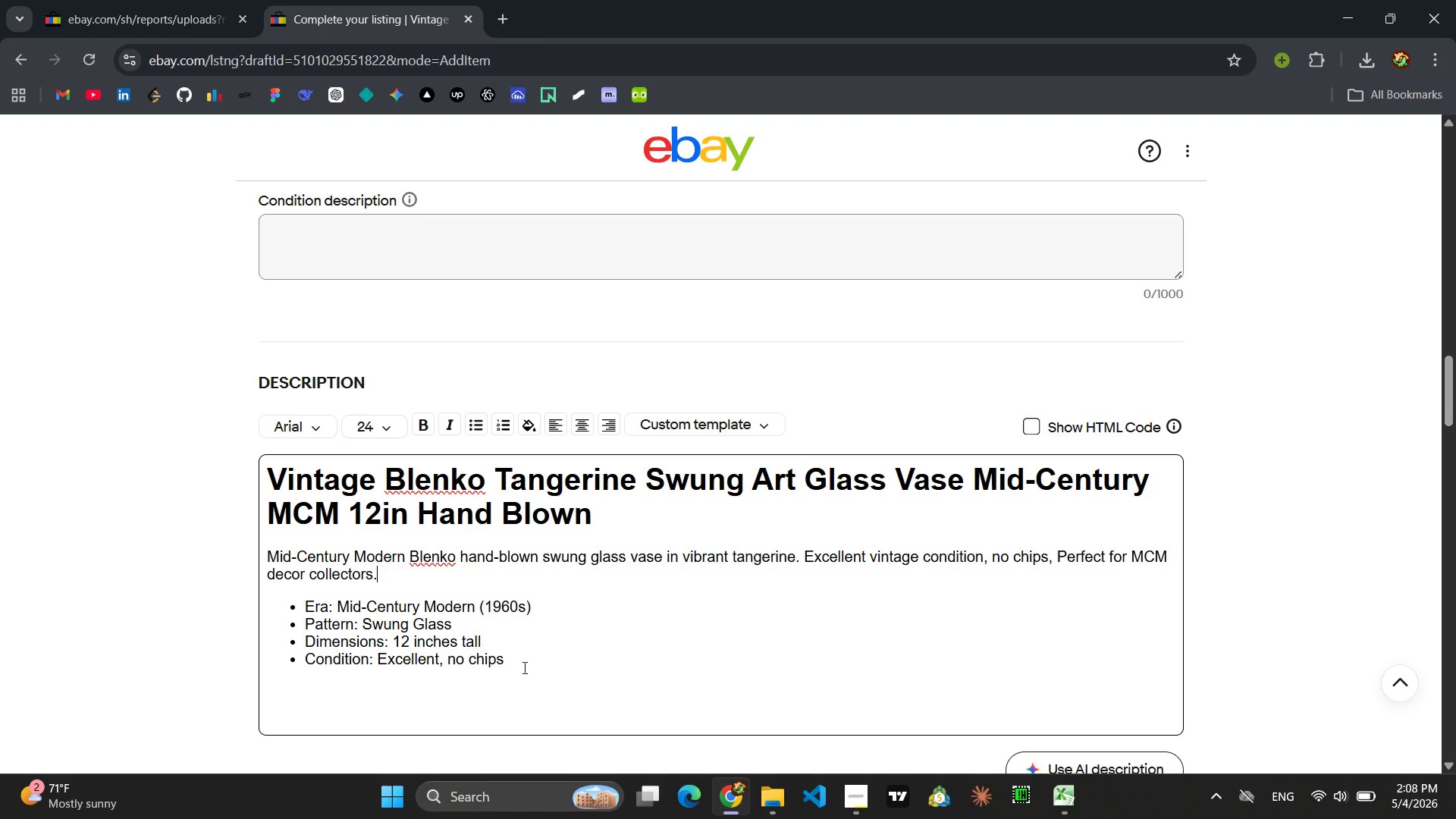 
left_click_drag(start_coordinate=[521, 665], to_coordinate=[250, 554])
 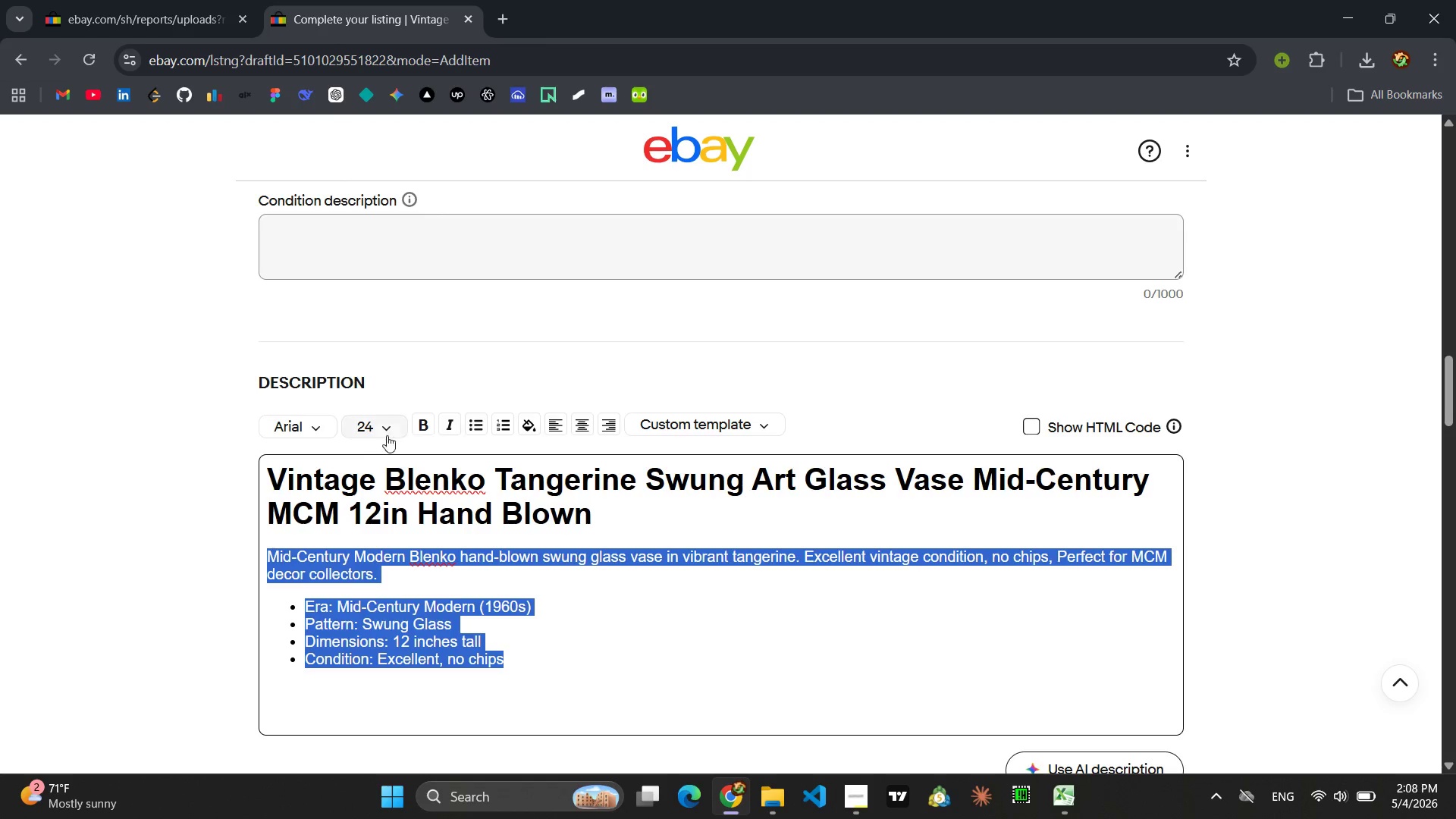 
left_click([389, 426])
 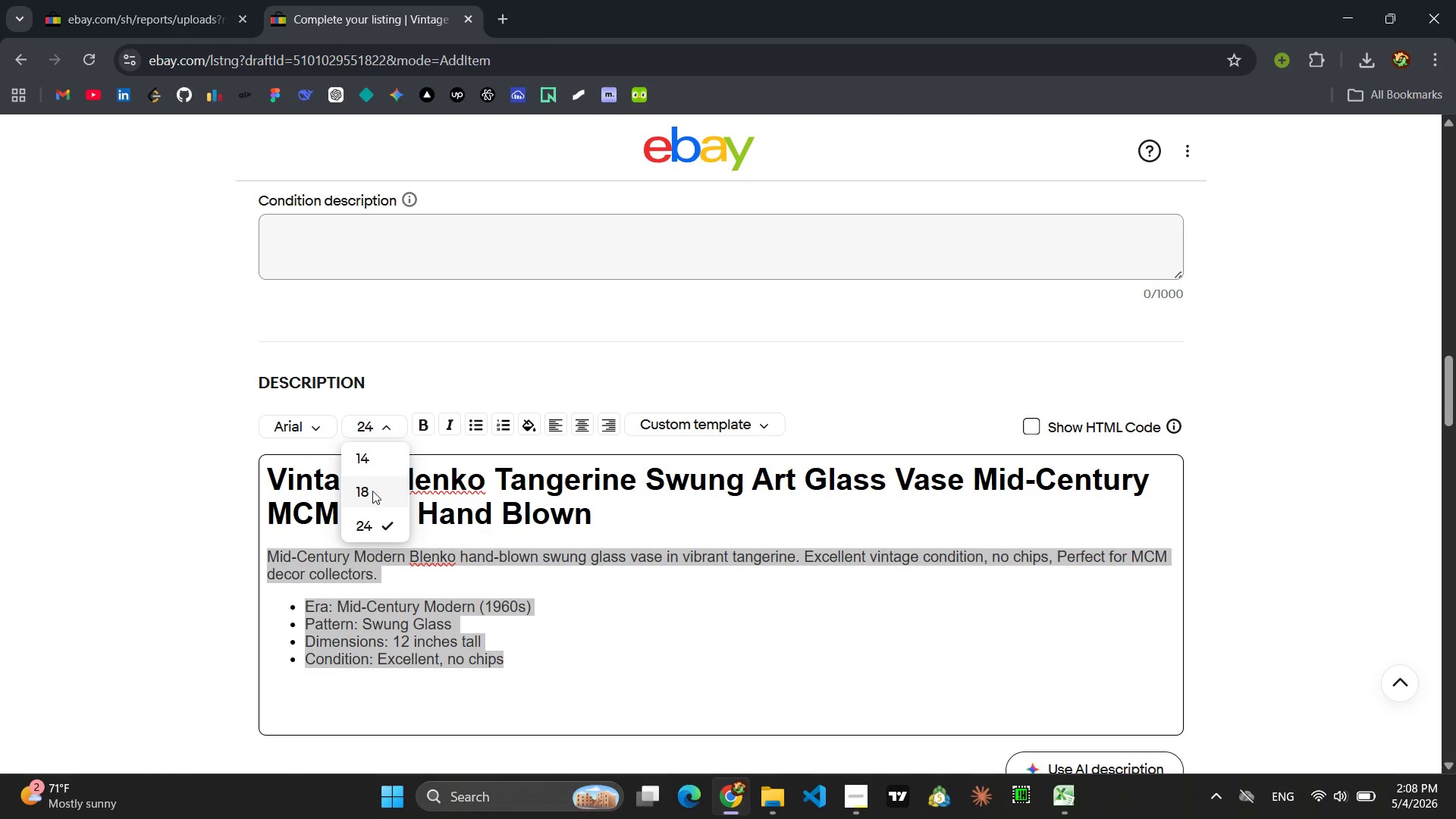 
left_click([372, 491])
 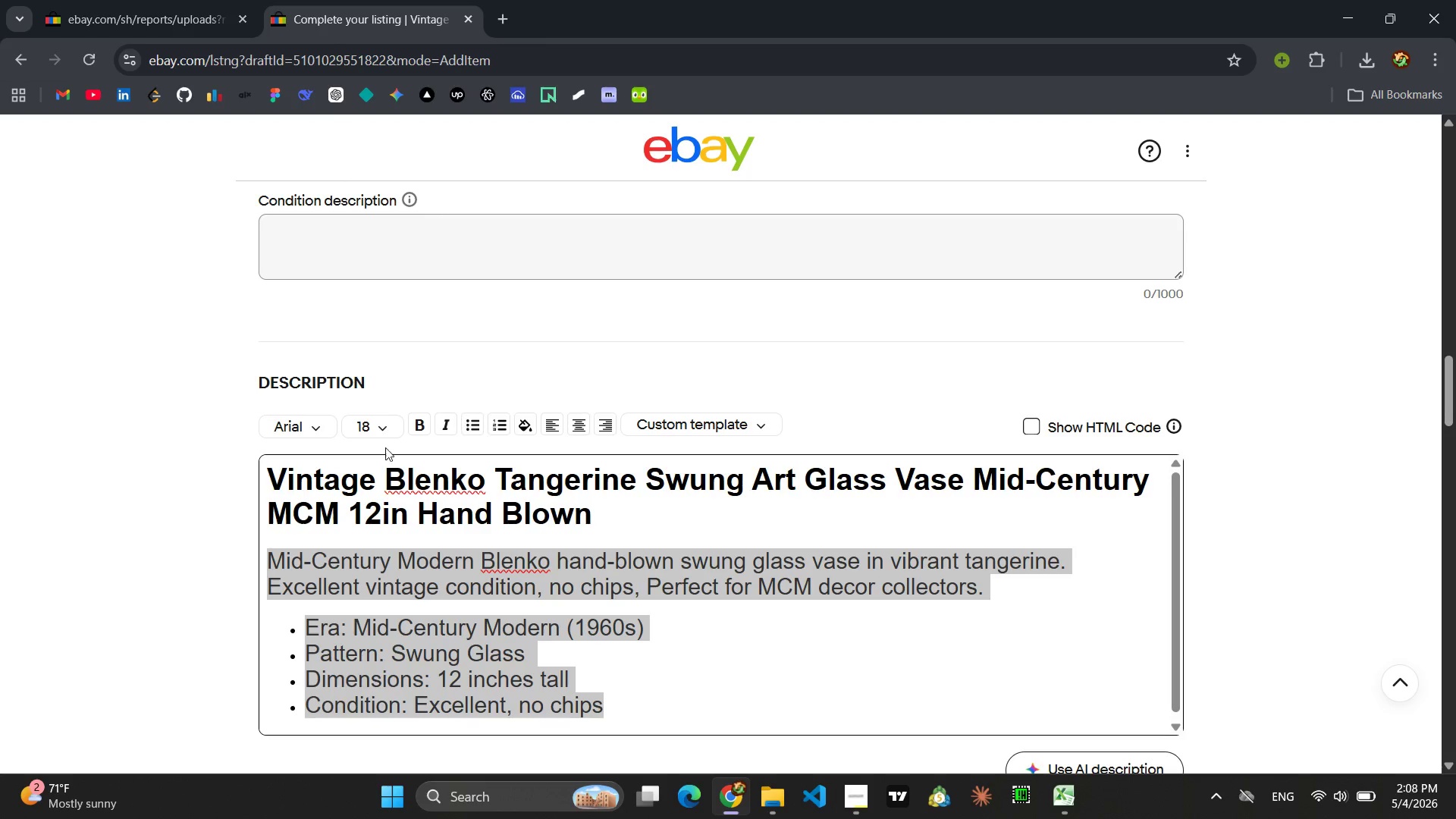 
left_click([385, 431])
 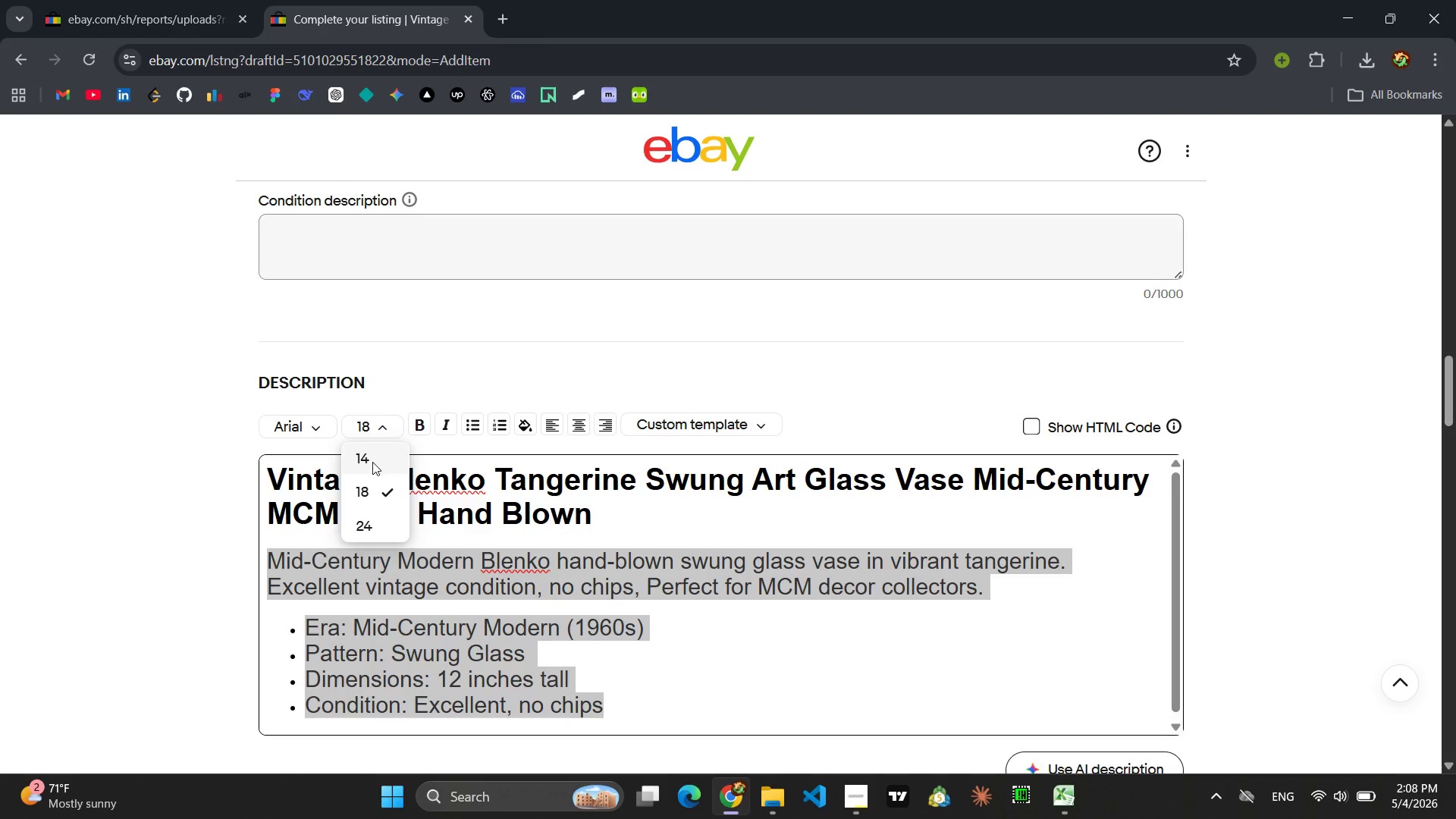 
left_click([372, 462])
 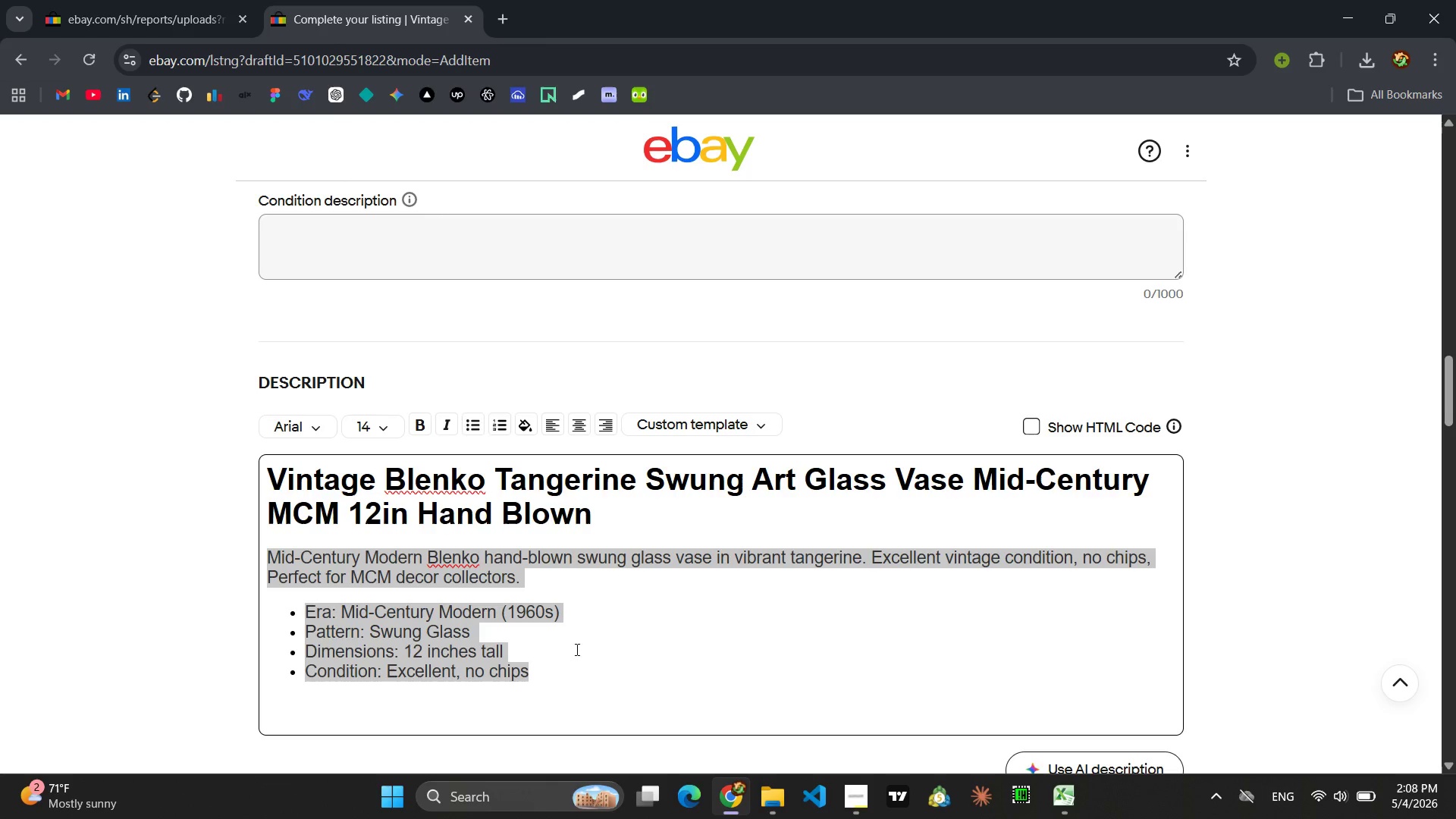 
left_click([623, 657])
 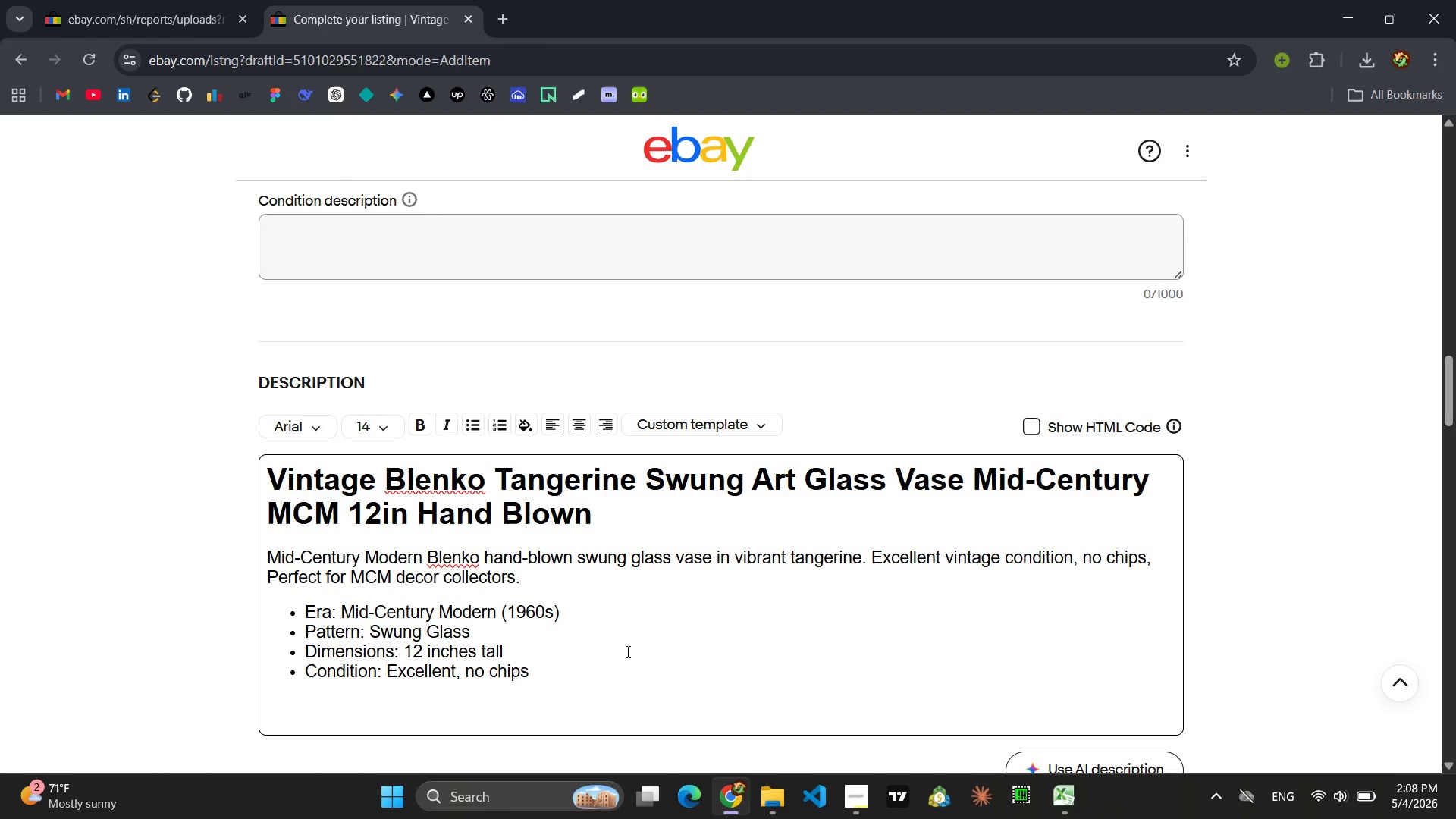 
scroll: coordinate [627, 650], scroll_direction: down, amount: 3.0
 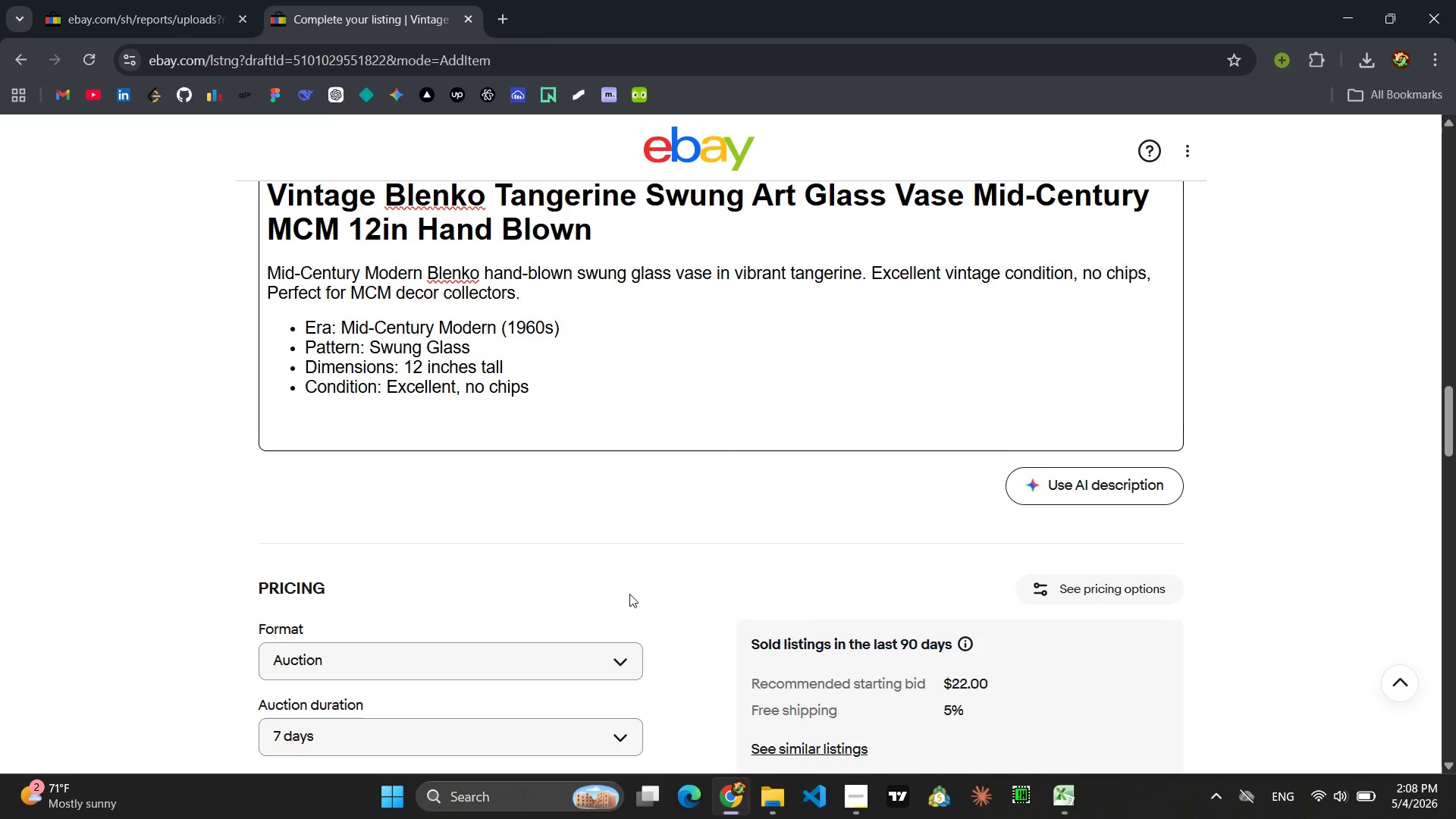 
scroll: coordinate [626, 571], scroll_direction: up, amount: 2.0
 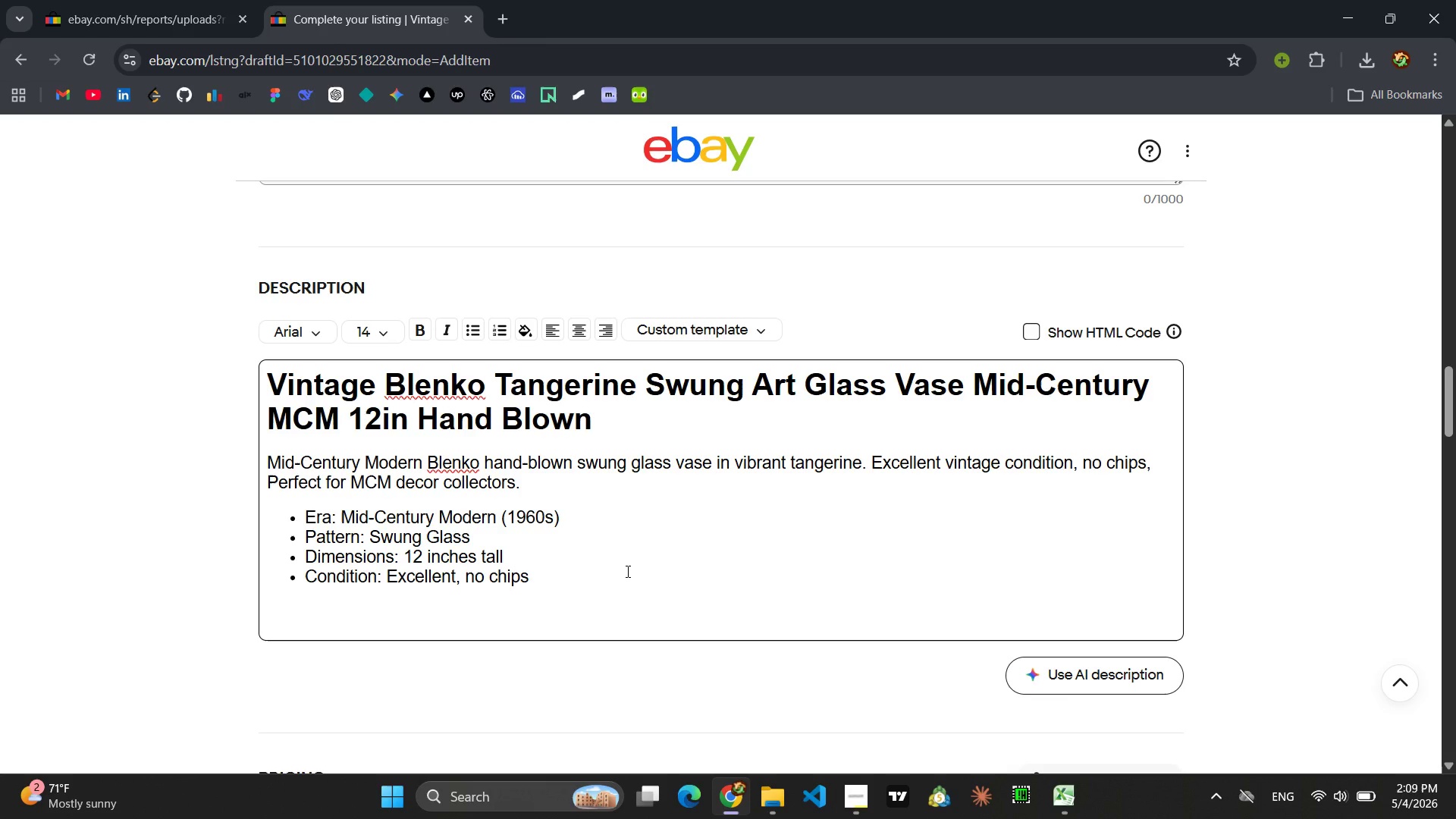 
wait(29.6)
 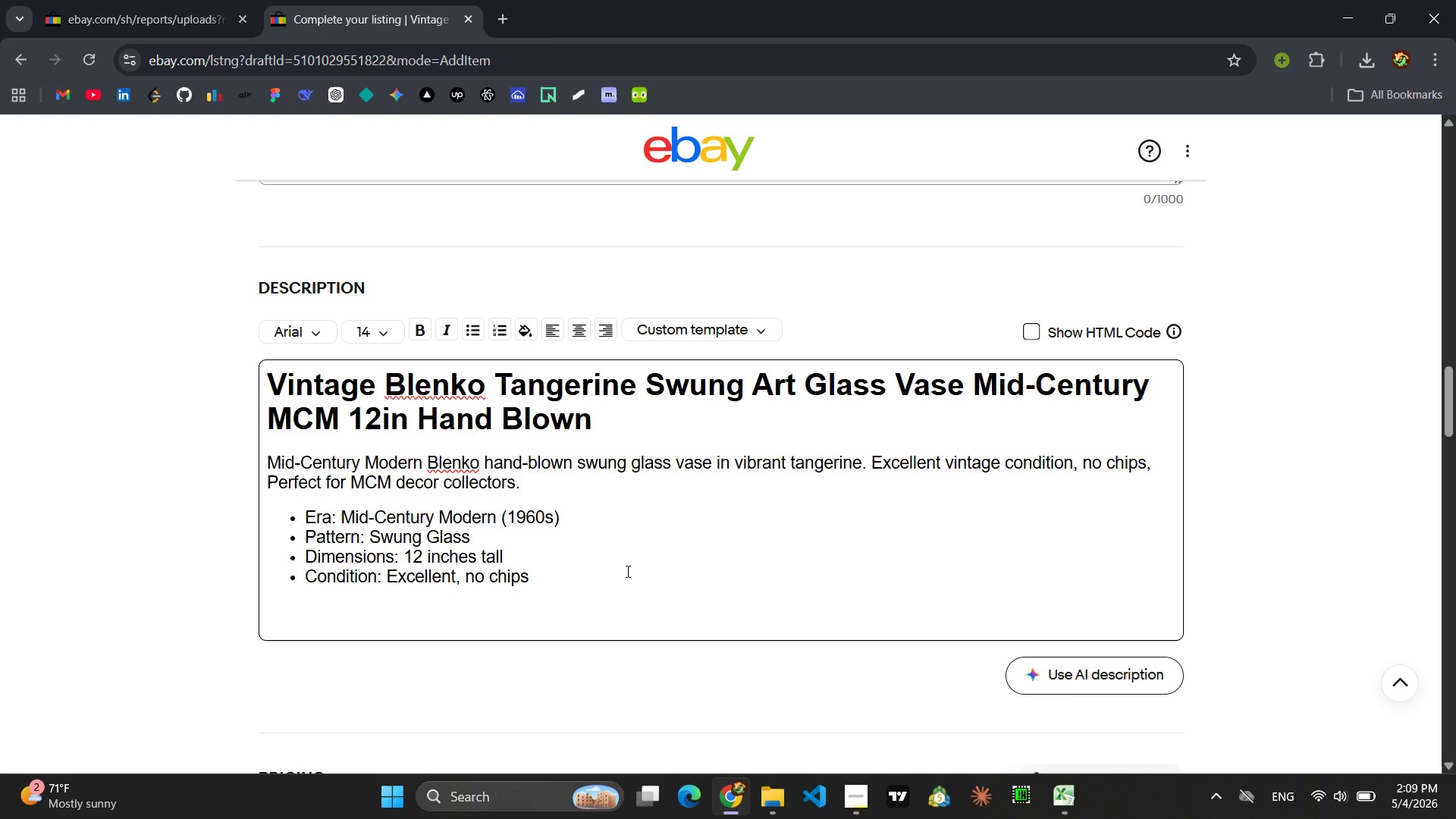 
left_click([856, 817])